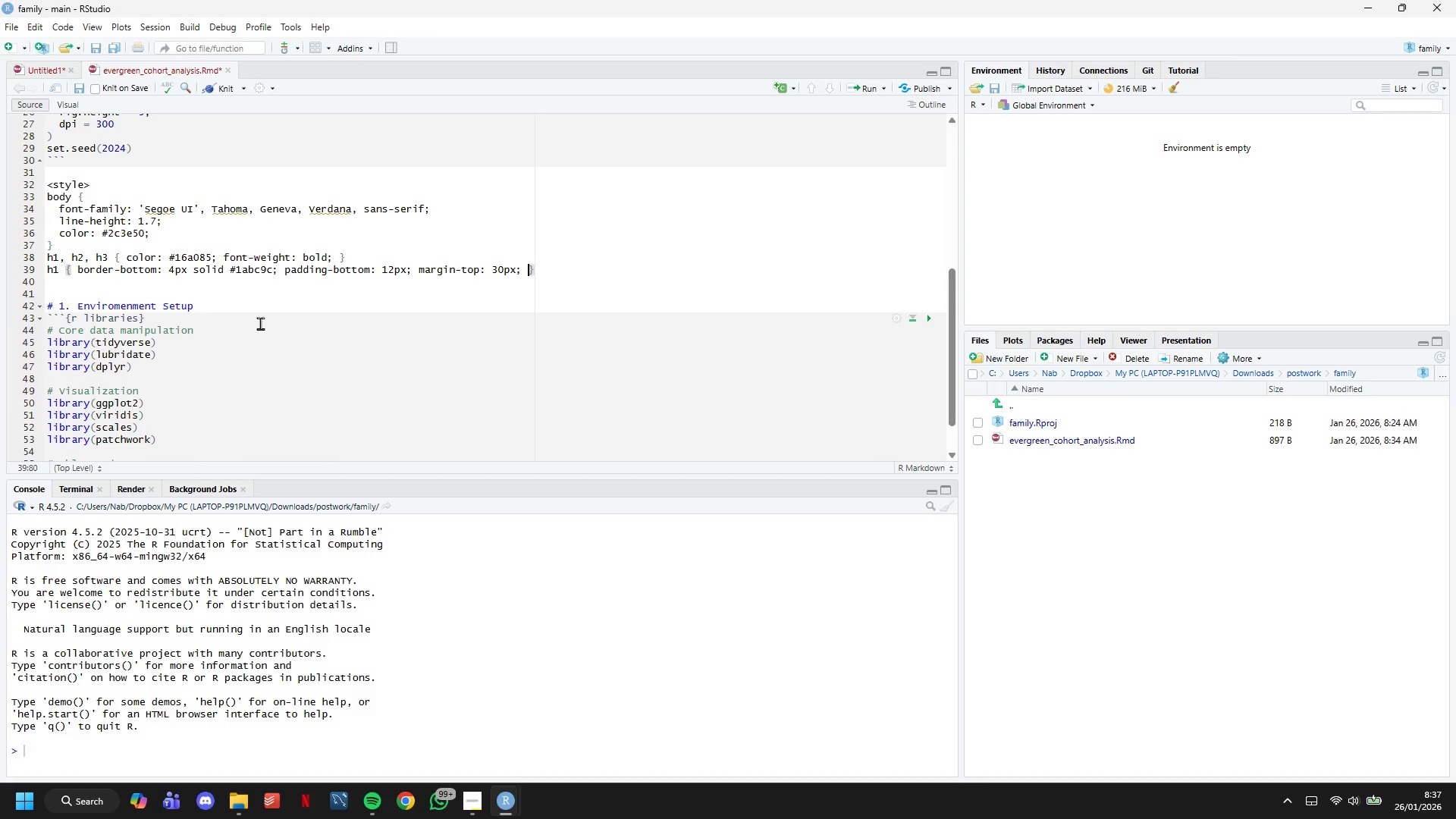 
key(ArrowRight)
 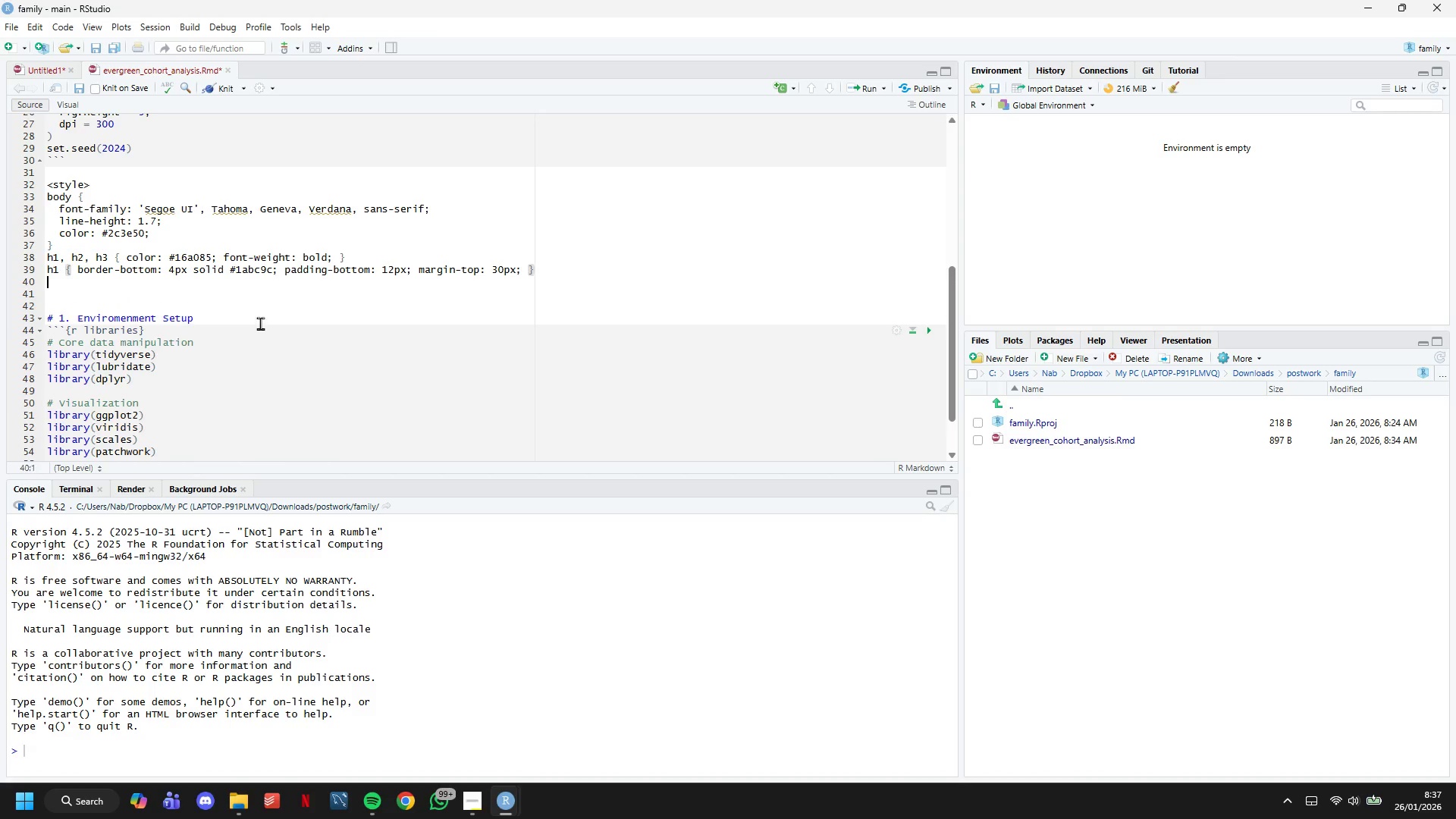 
key(Enter)
 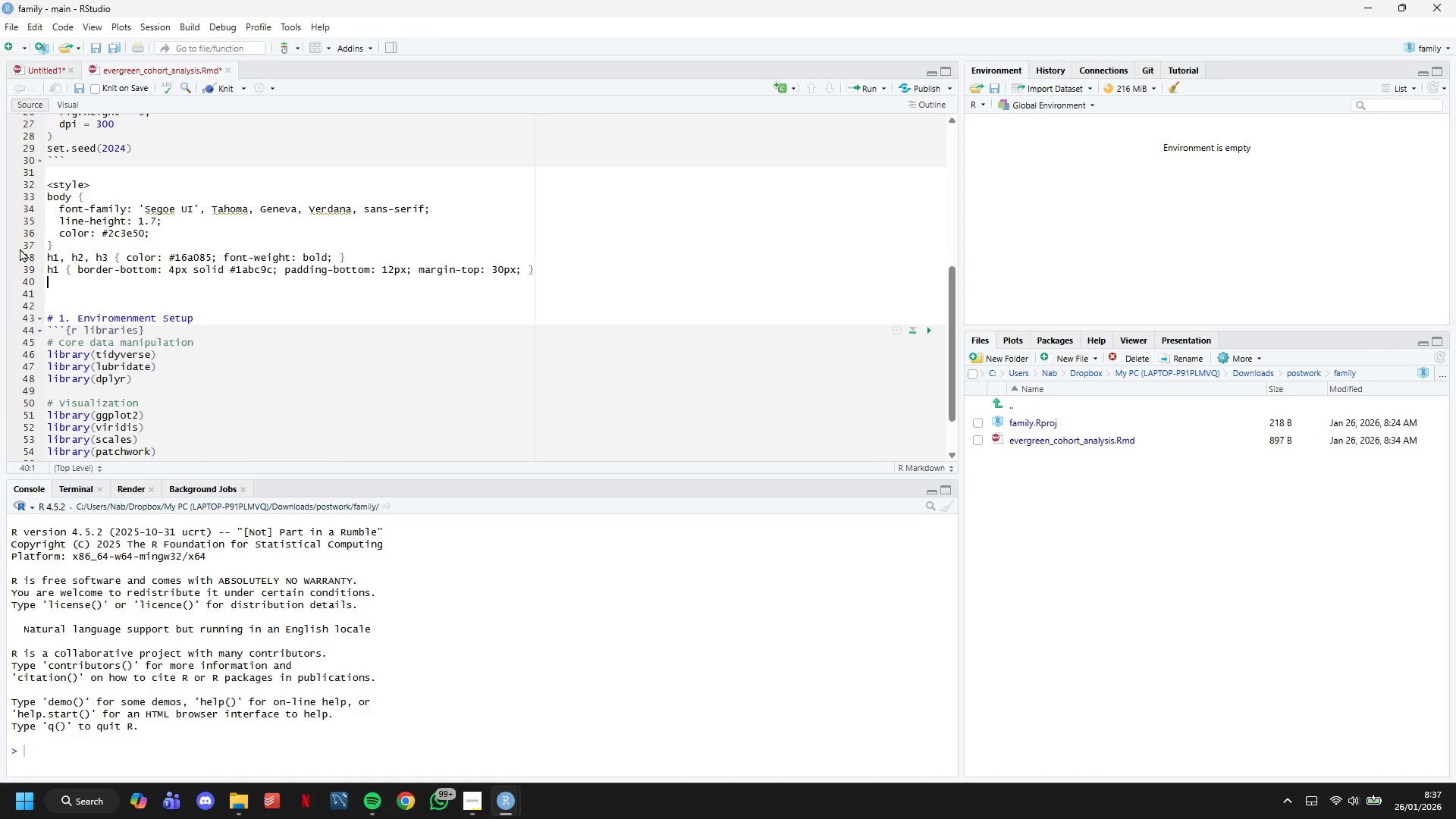 
scroll: coordinate [138, 260], scroll_direction: down, amount: 3.0
 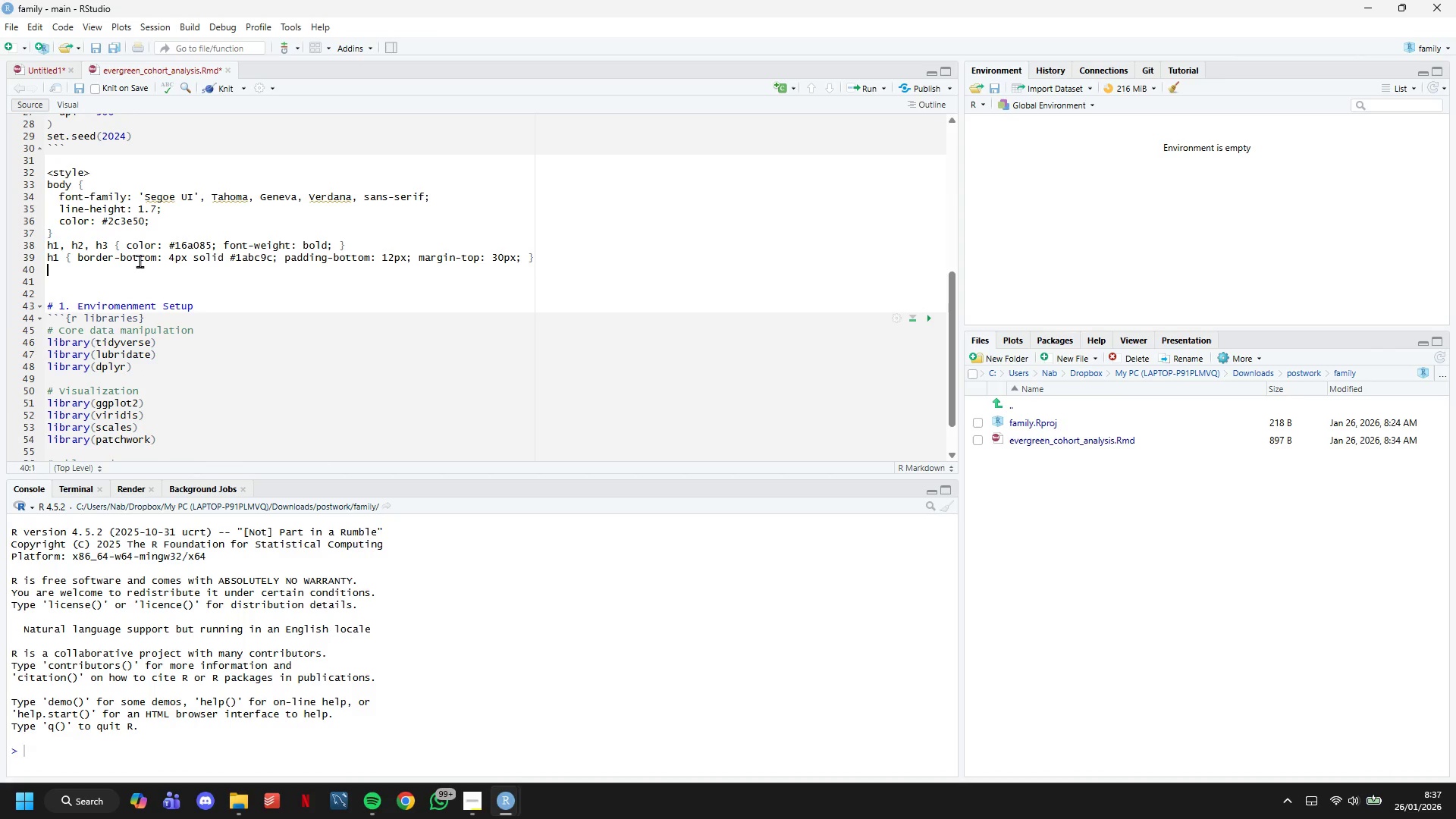 
type(.executive-summary {)
 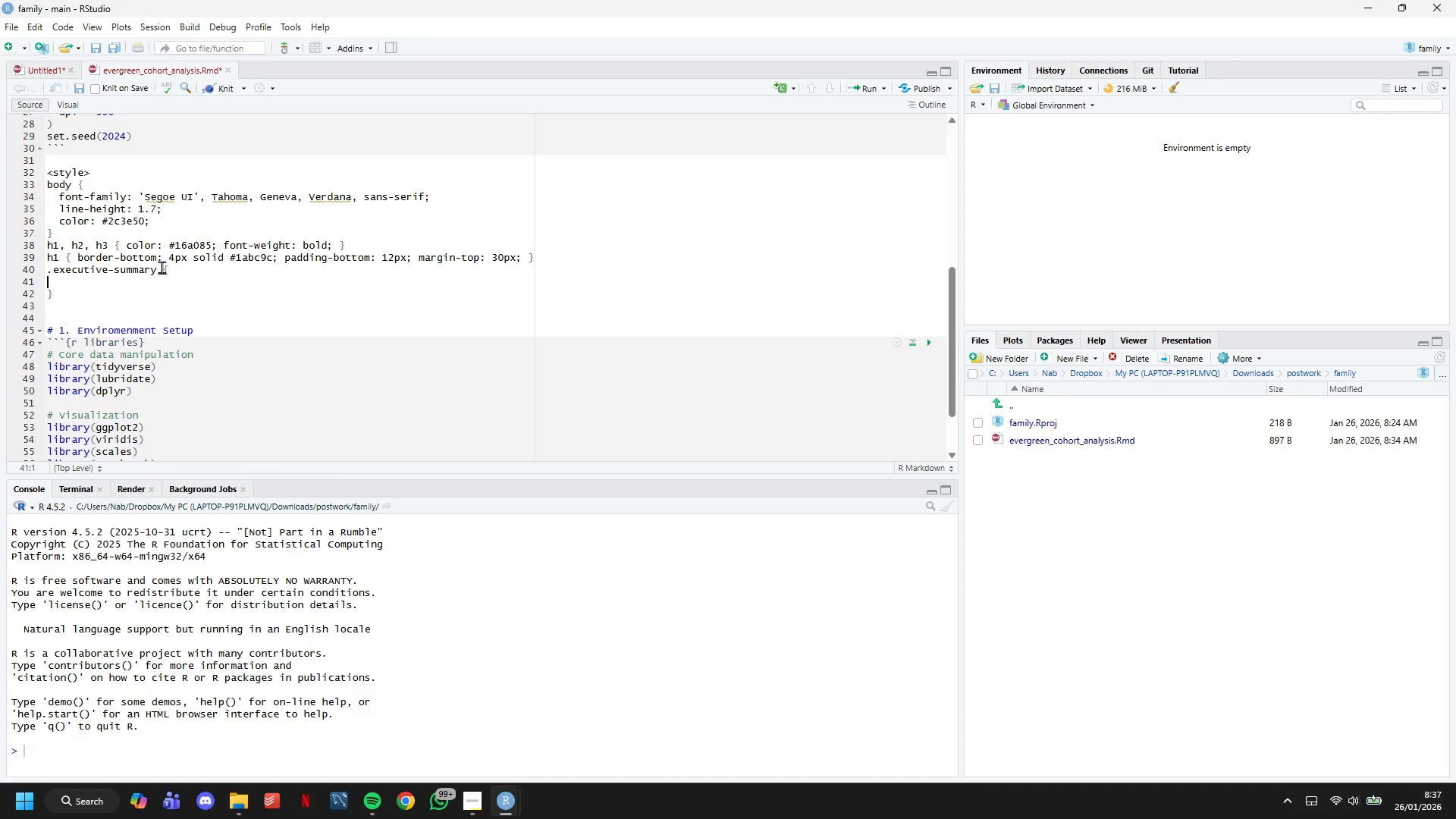 
 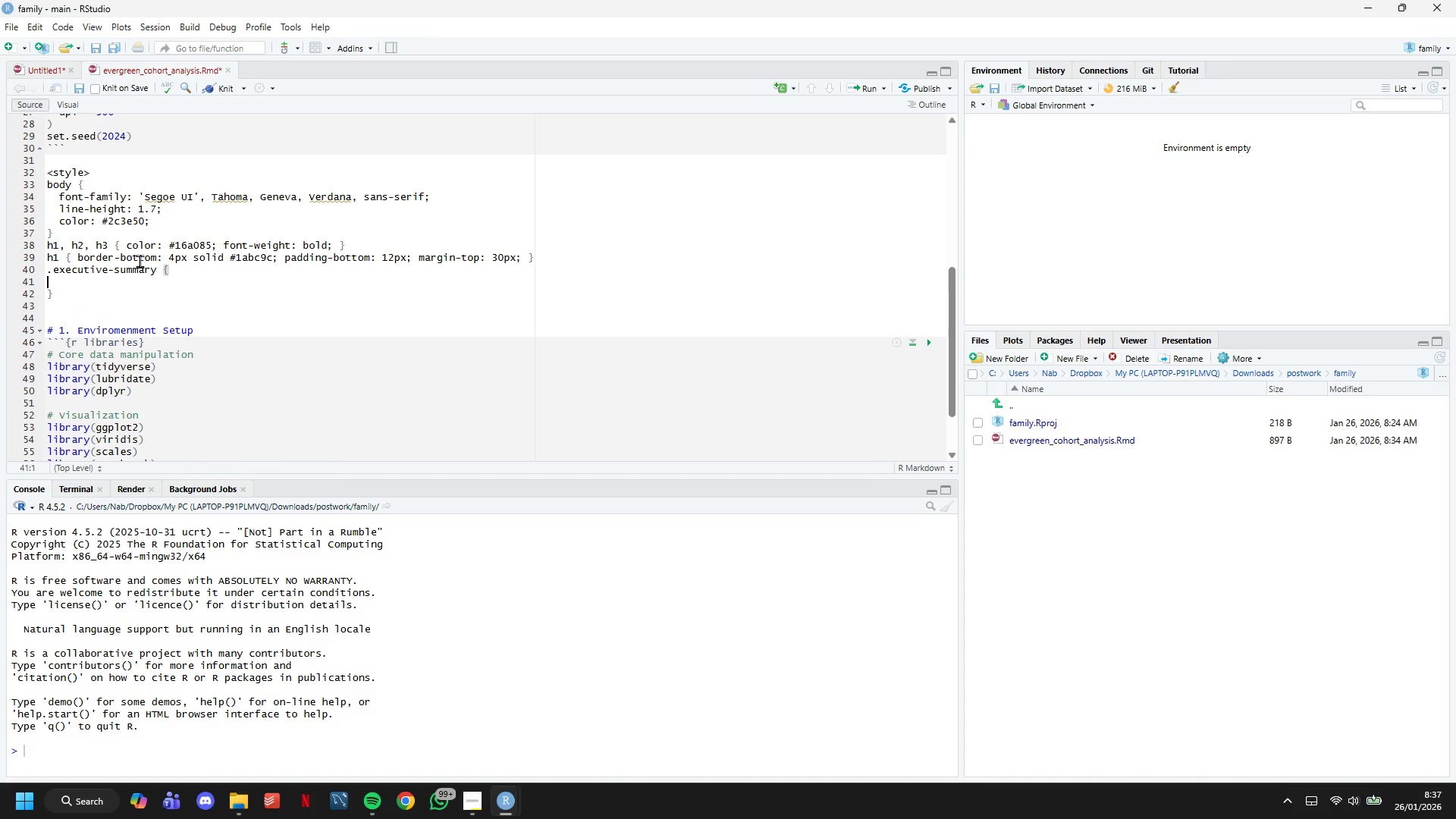 
key(Enter)
 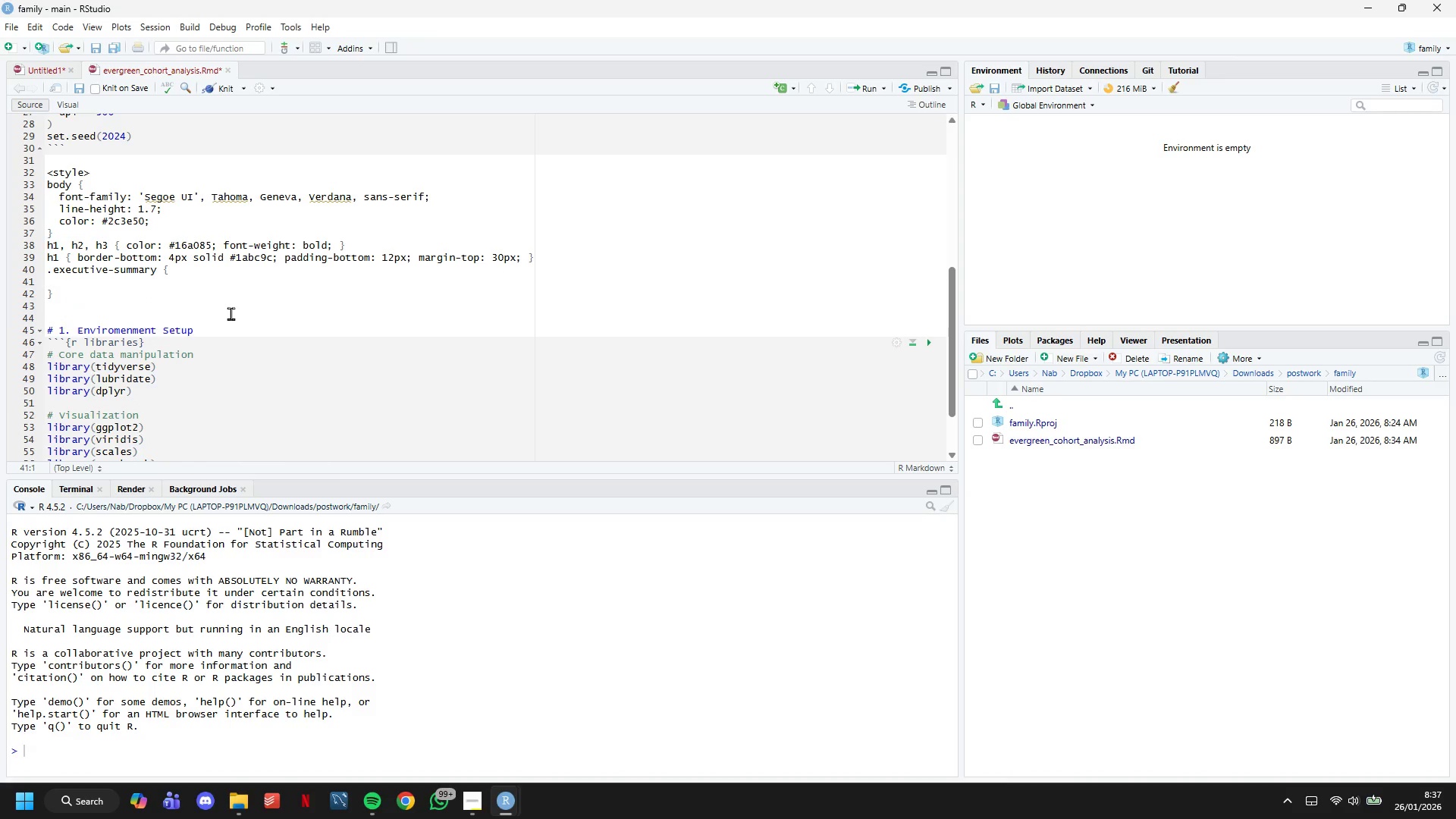 
scroll: coordinate [231, 313], scroll_direction: up, amount: 2.0
 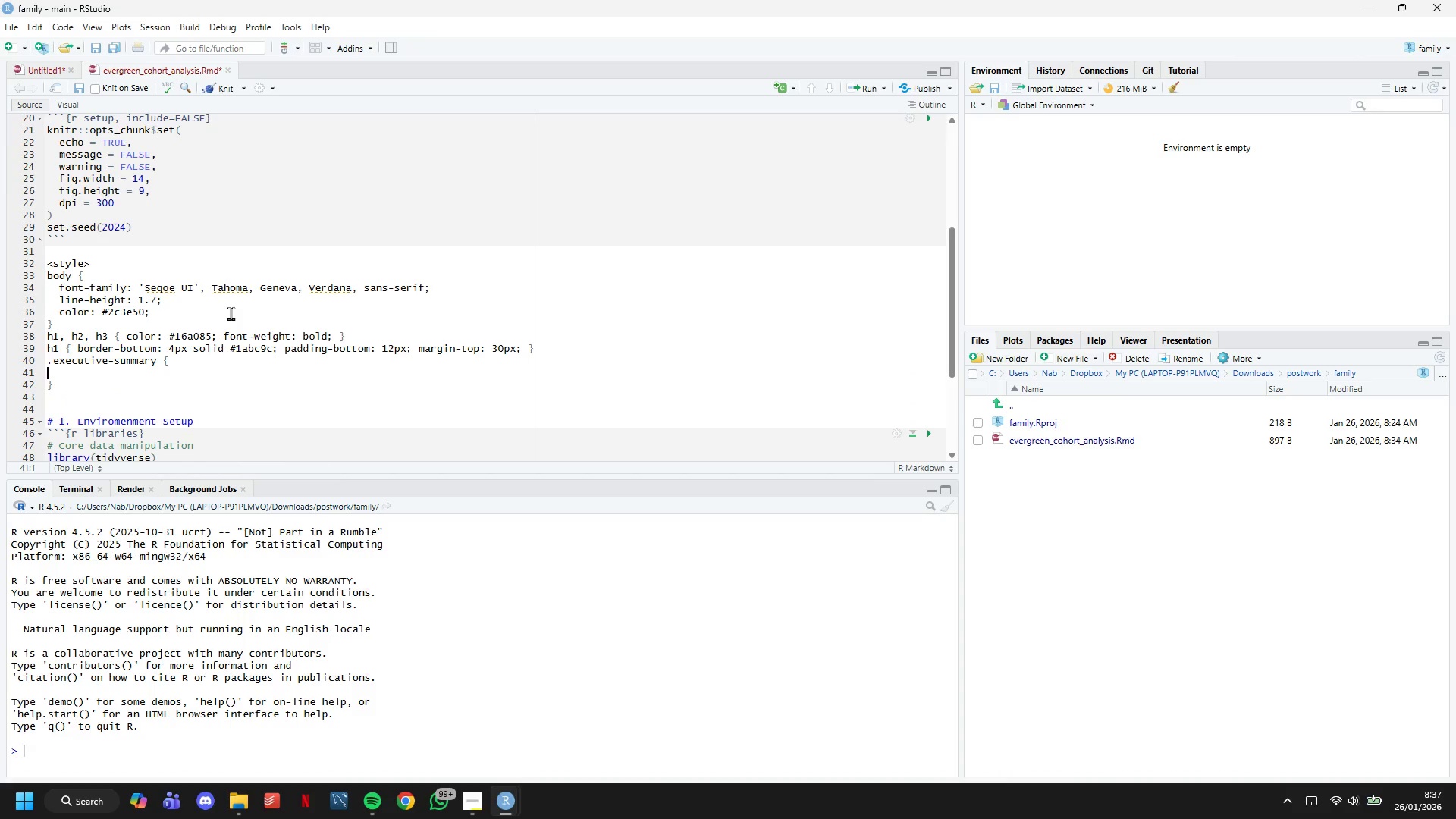 
scroll: coordinate [231, 313], scroll_direction: down, amount: 3.0
 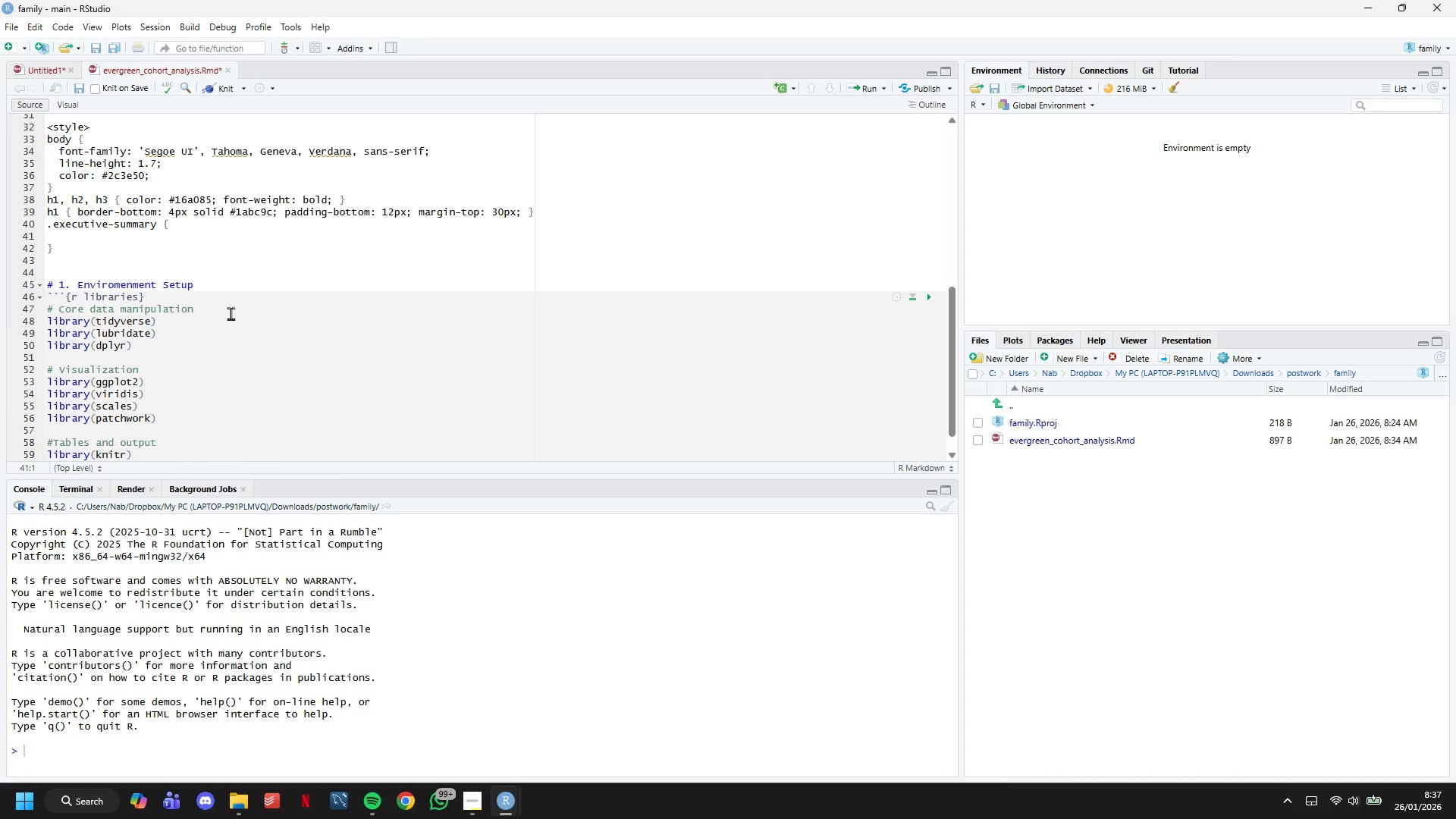 
key(Tab)
type(background: lie)
key(Backspace)
type(b)
key(Backspace)
type(near-gradient(135deg, #667eea 9%, #764ba2 100%)
 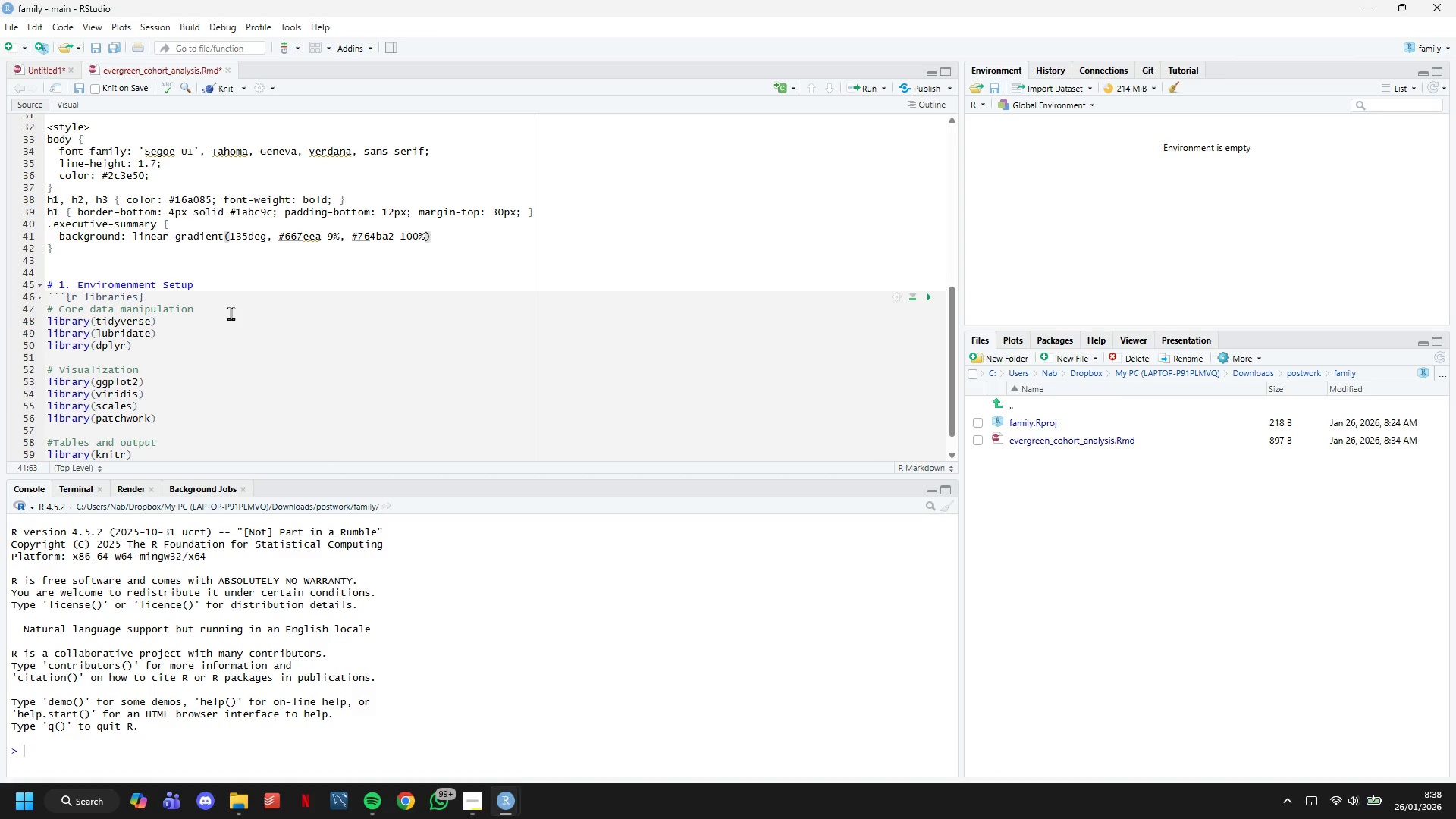 
key(ArrowRight)
 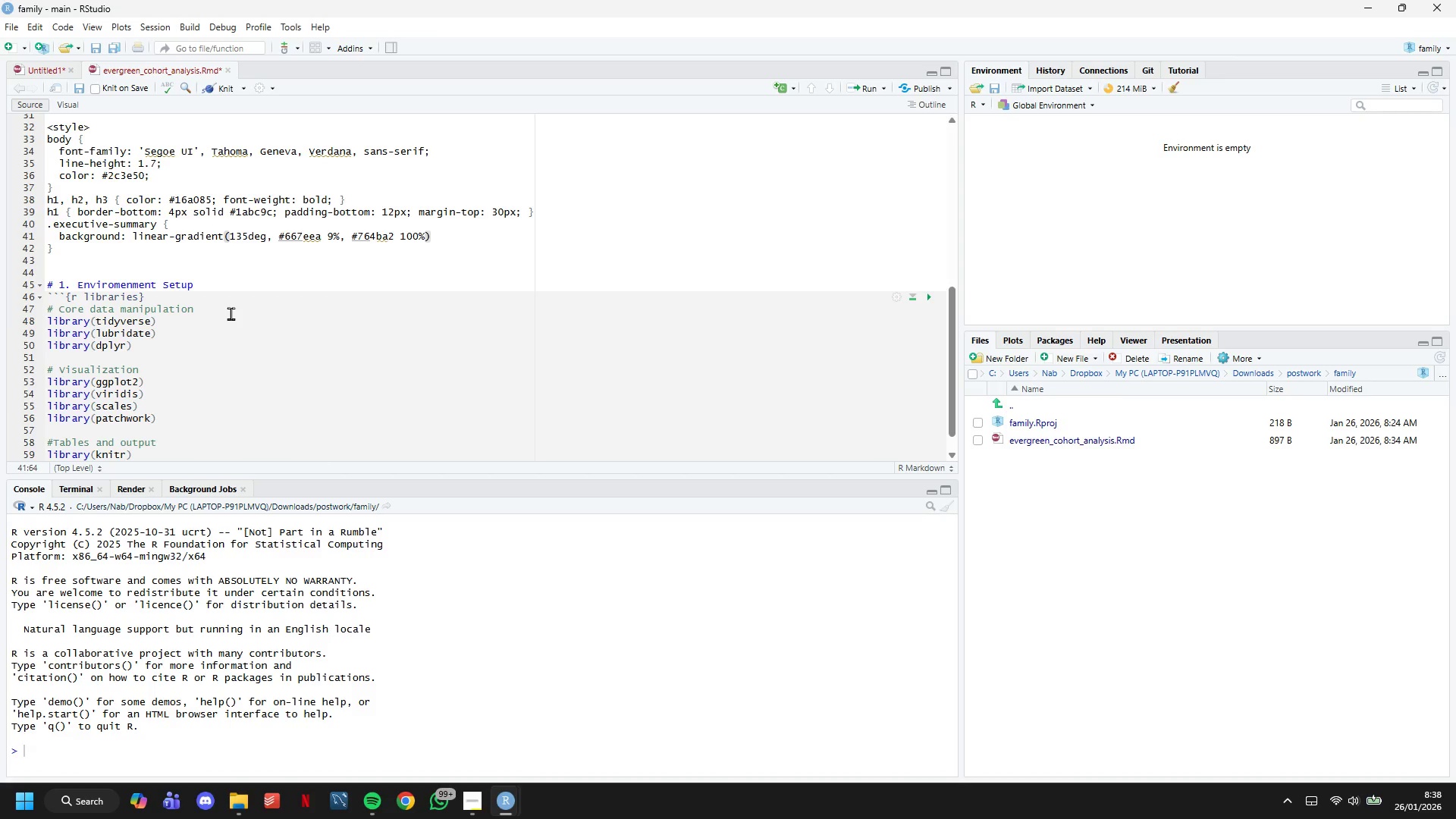 
key(Semicolon)
 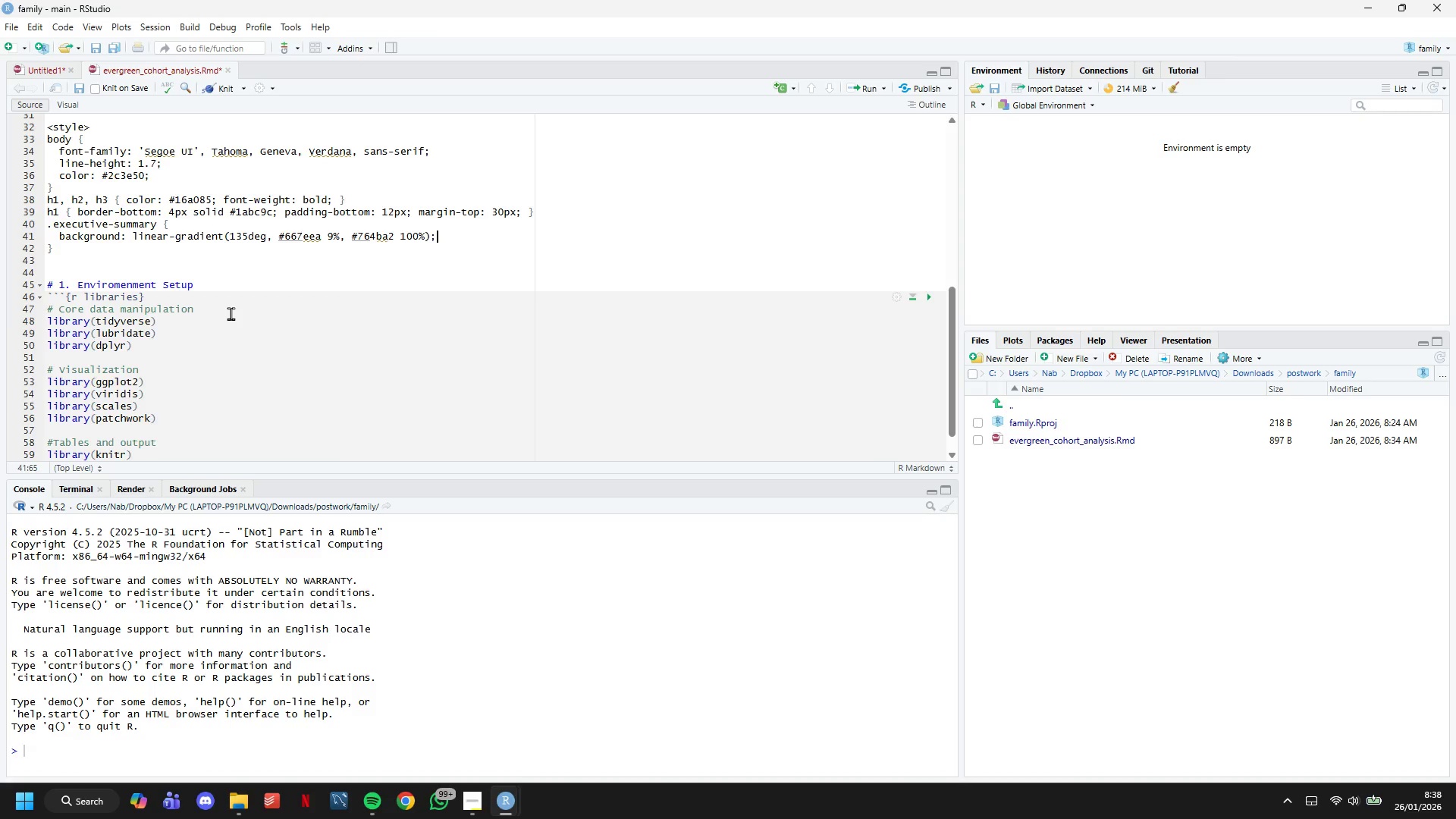 
key(Enter)
 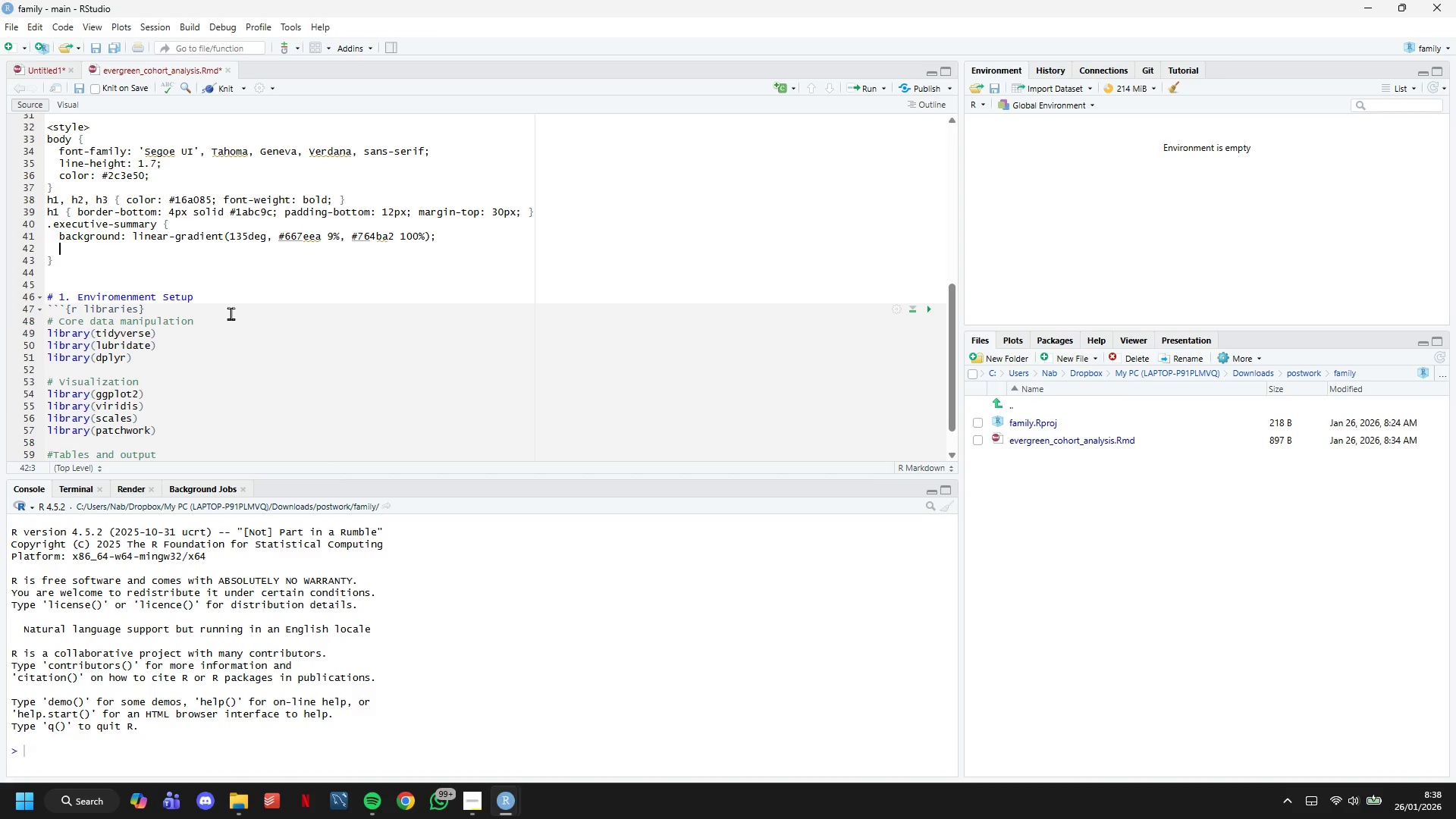 
type(color: white;)
 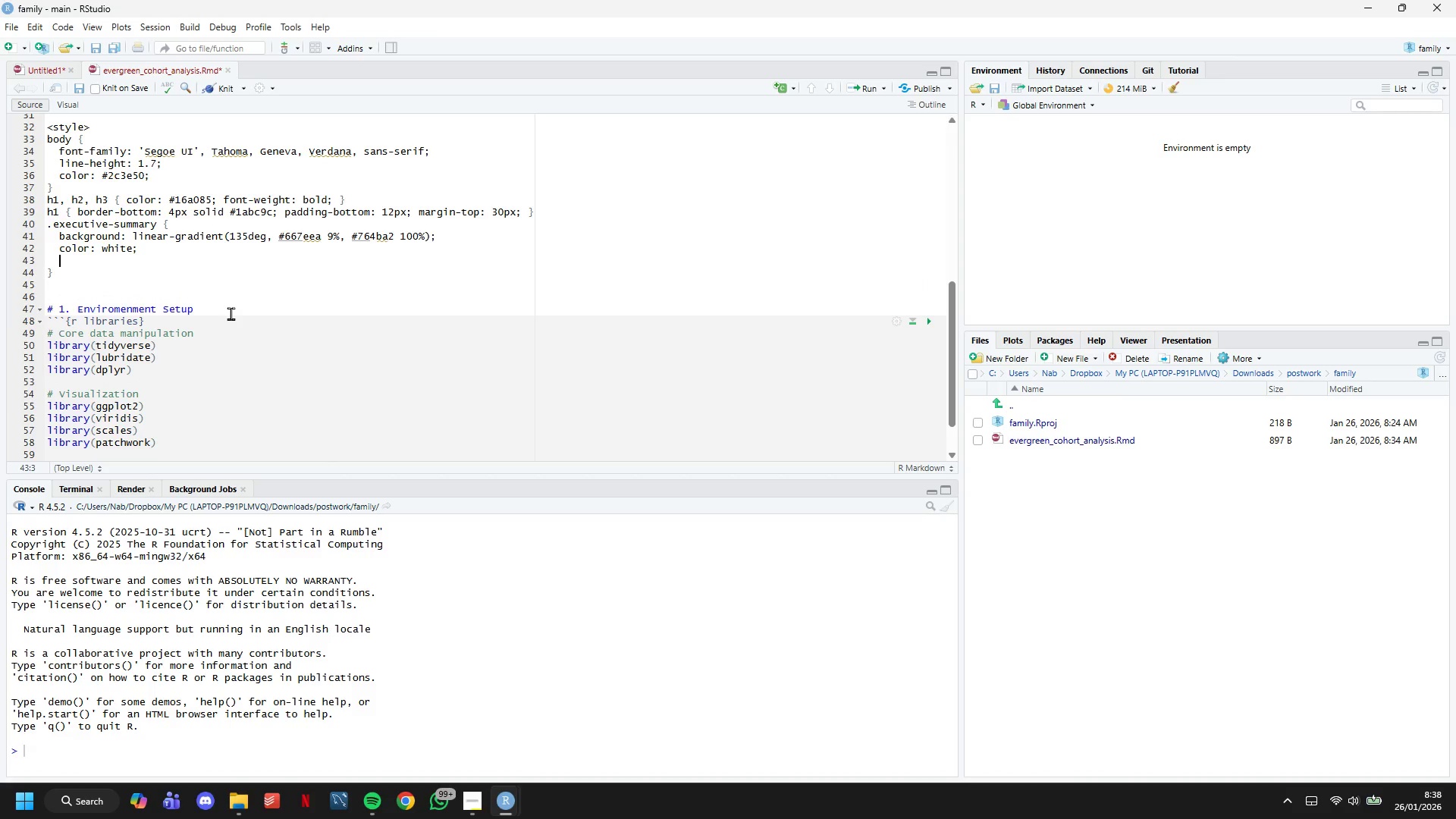 
 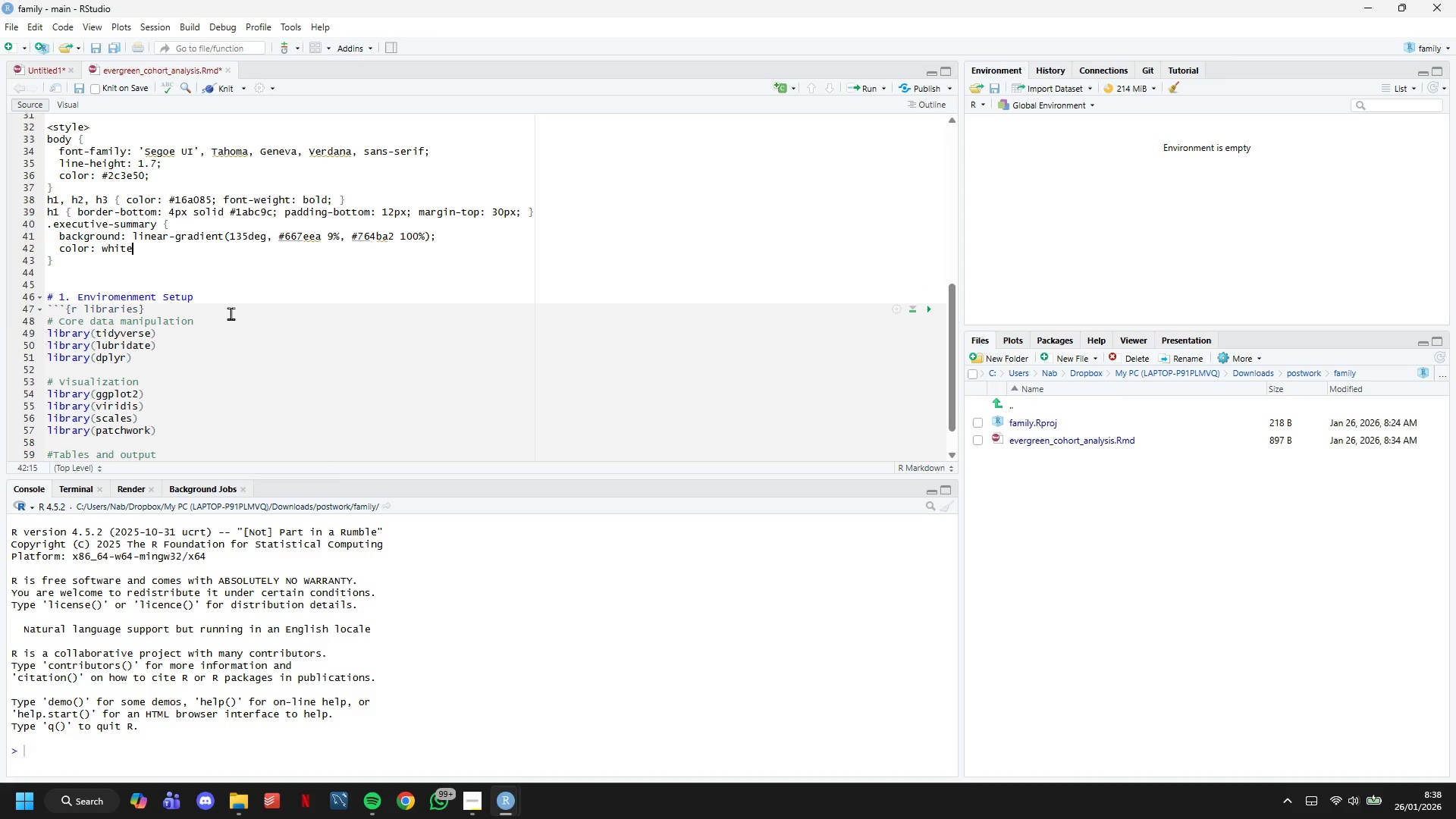 
key(Enter)
 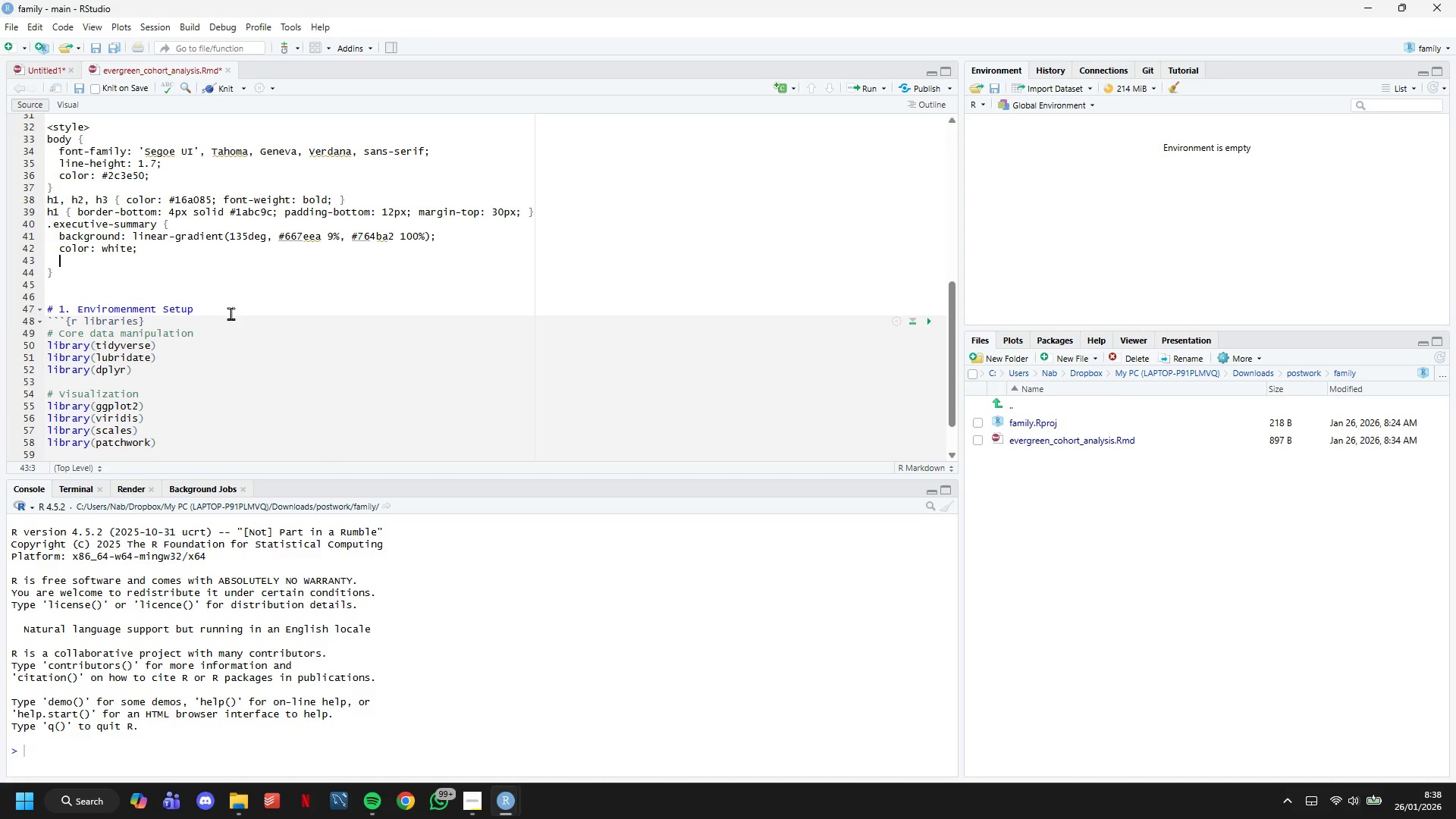 
type(padding: 30px;)
 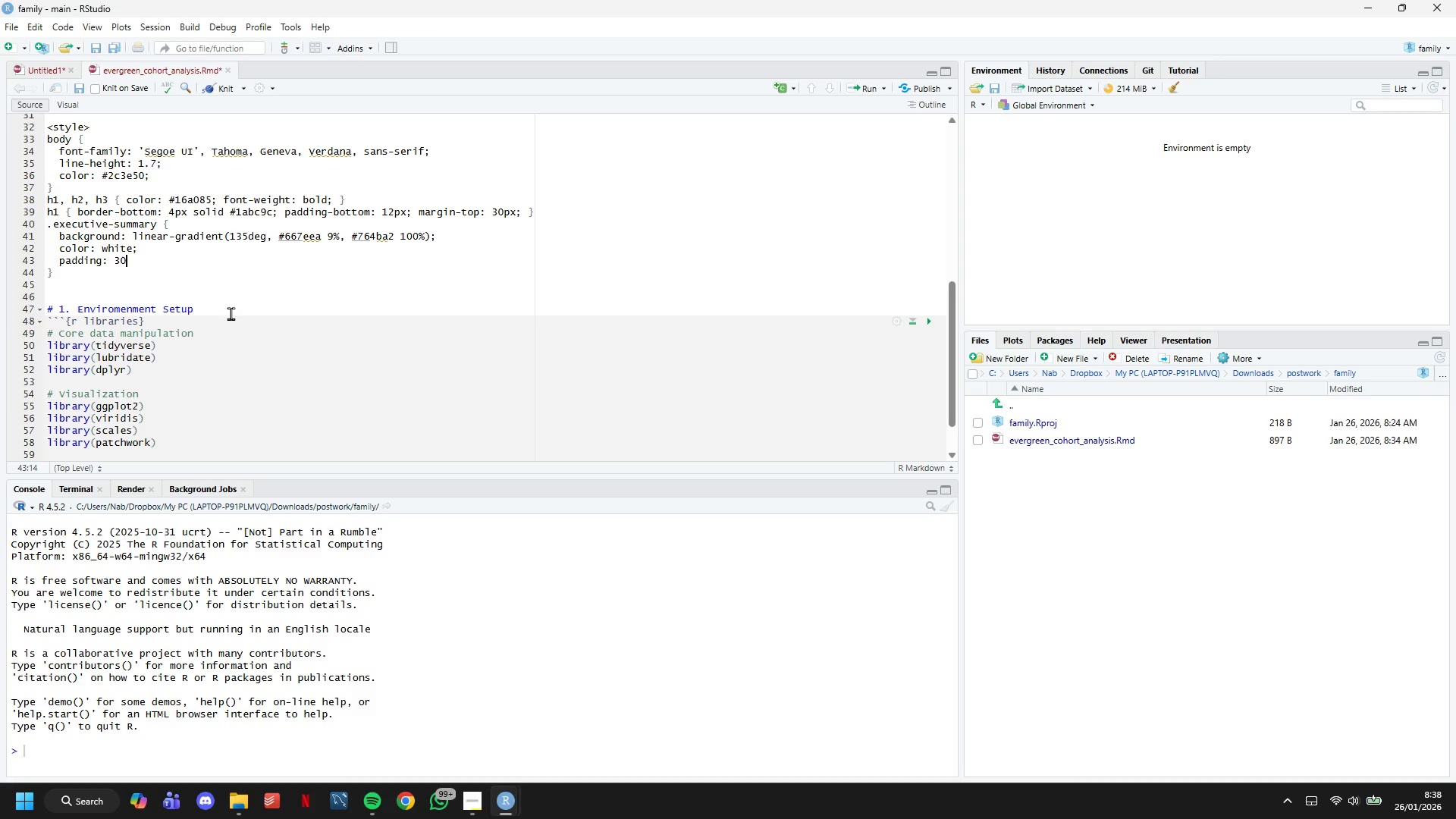 
 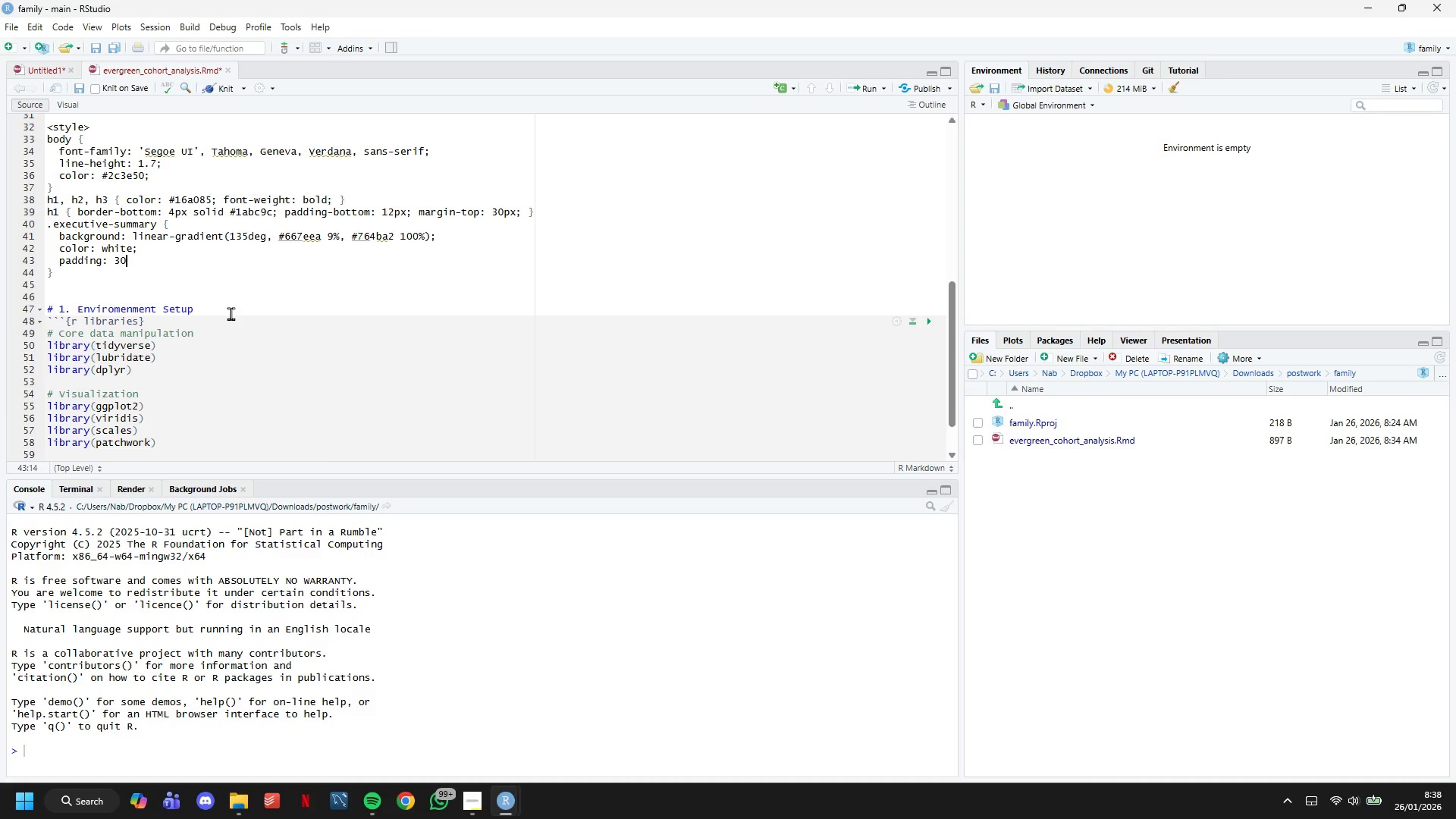 
key(Enter)
 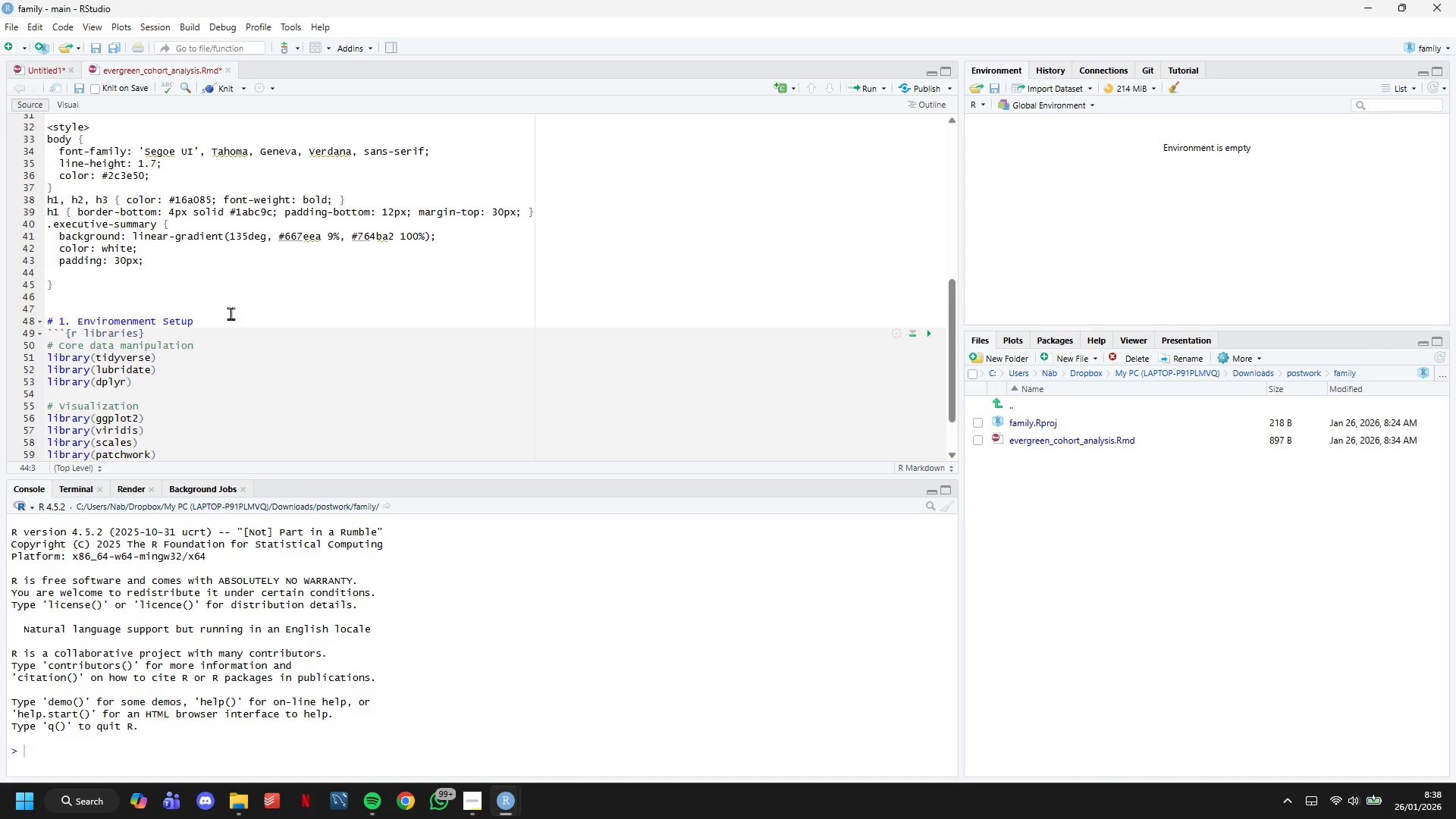 
type(border)
key(Backspace)
key(Backspace)
type(er-radius: 12px;)
 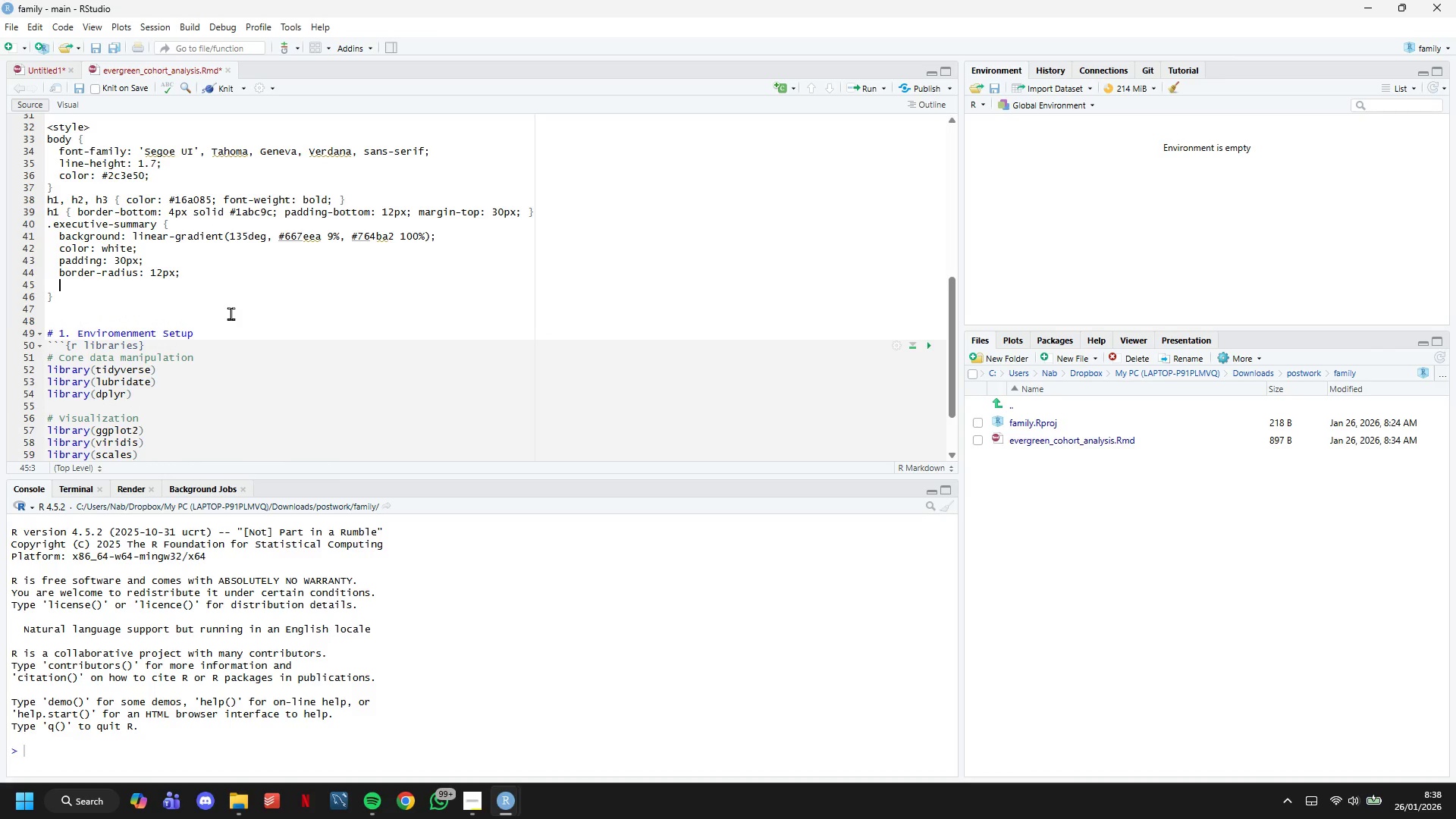 
key(Enter)
 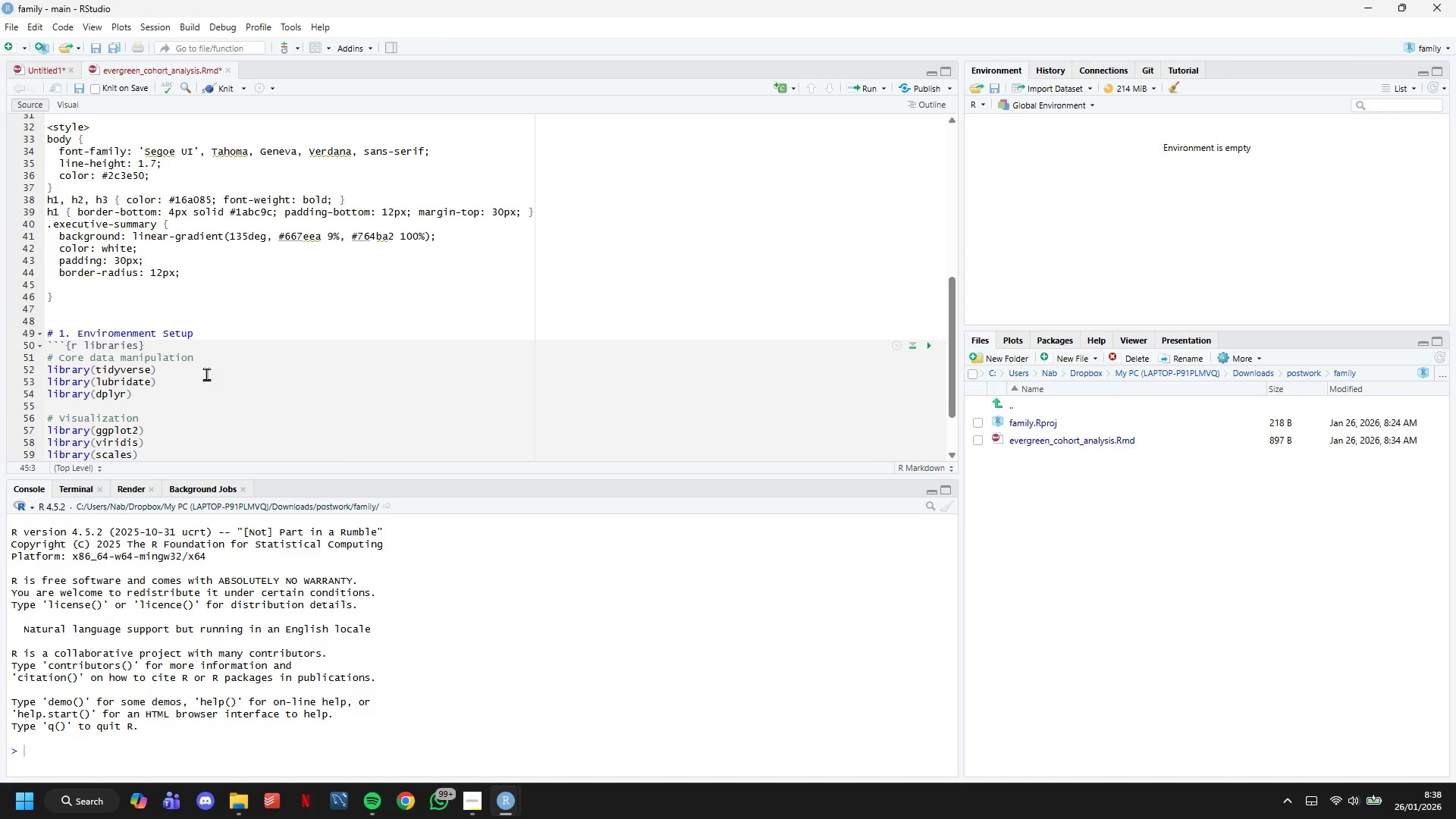 
wait(28.86)
 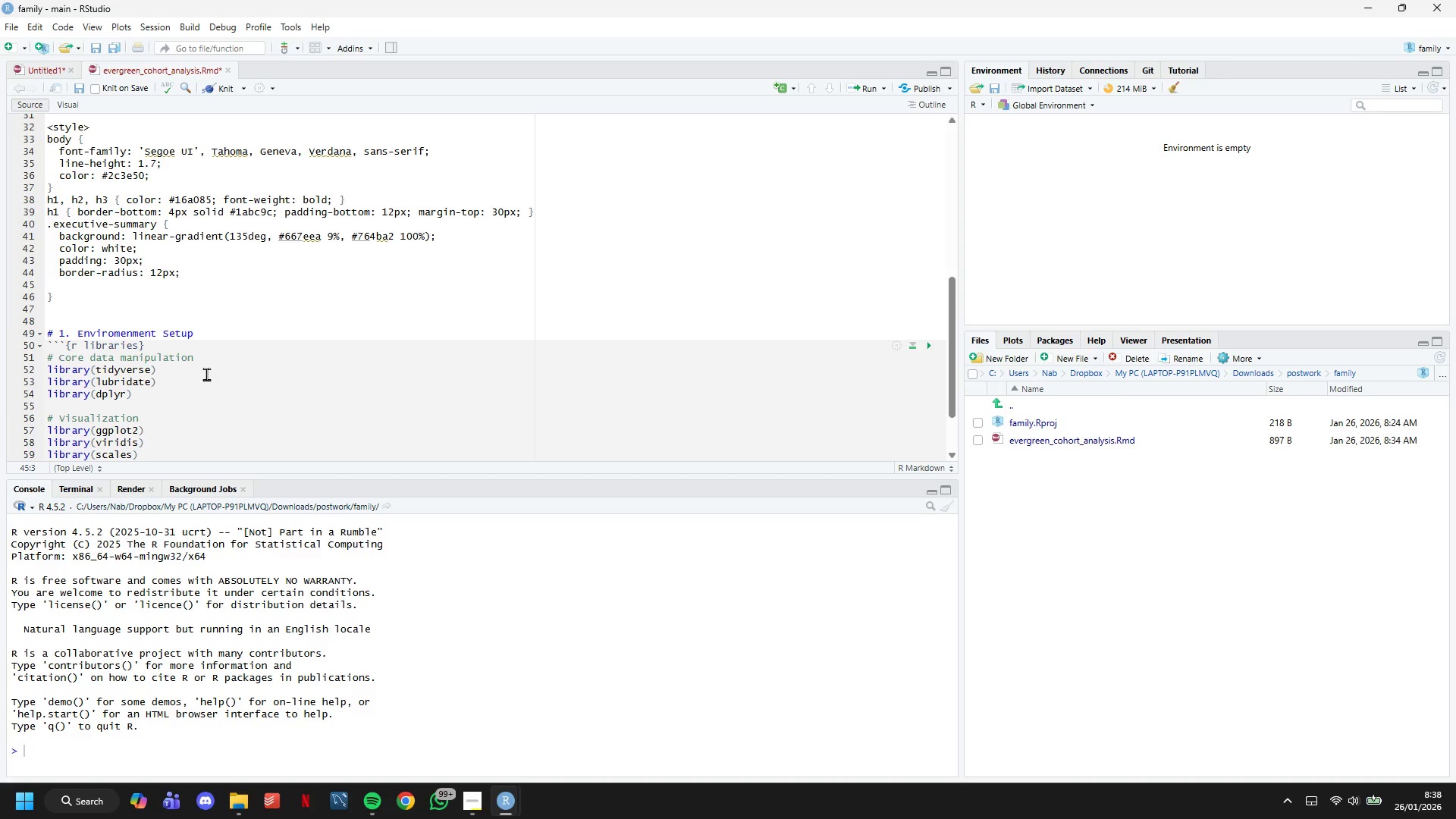 
key(M)
 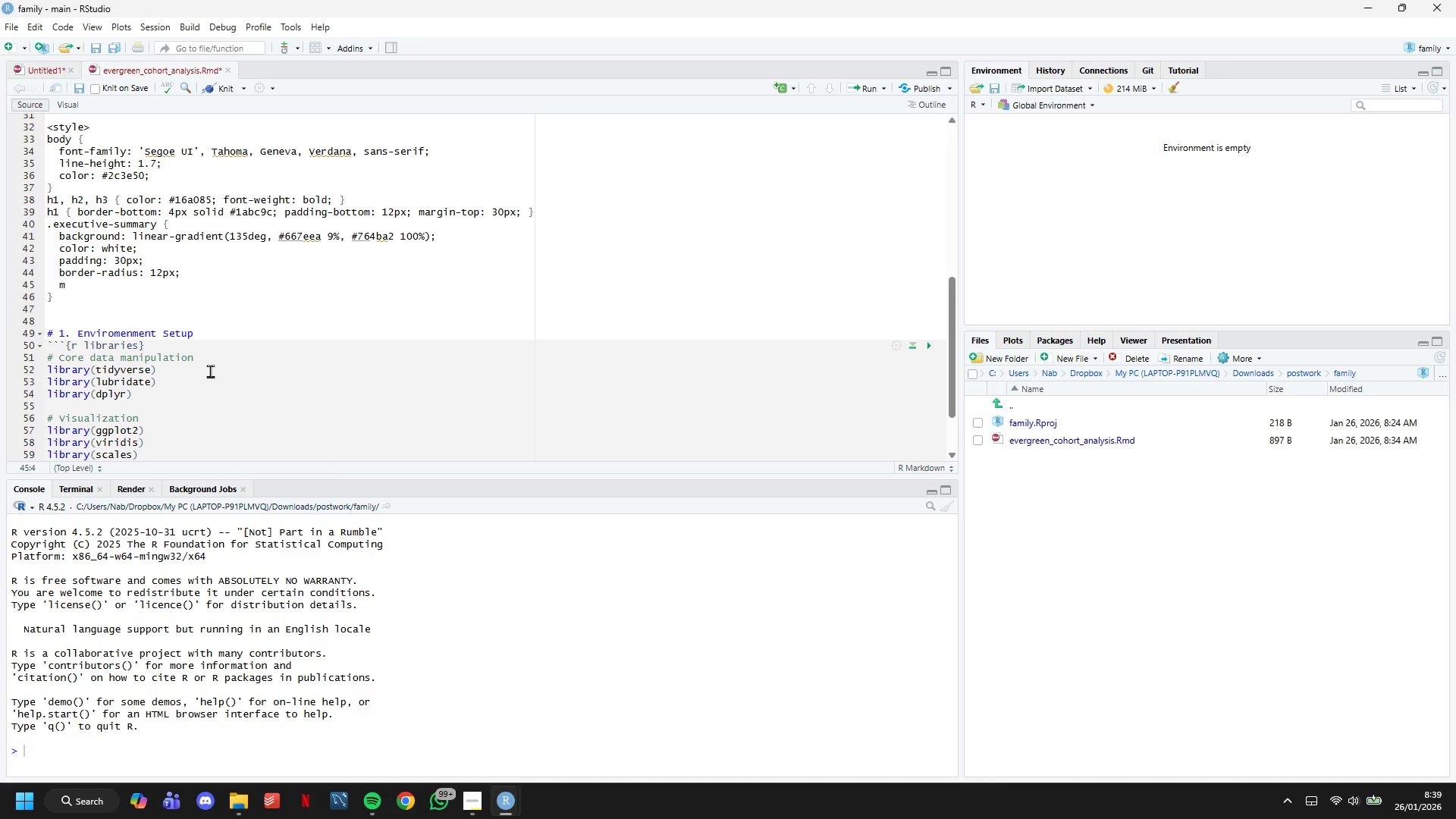 
wait(25.83)
 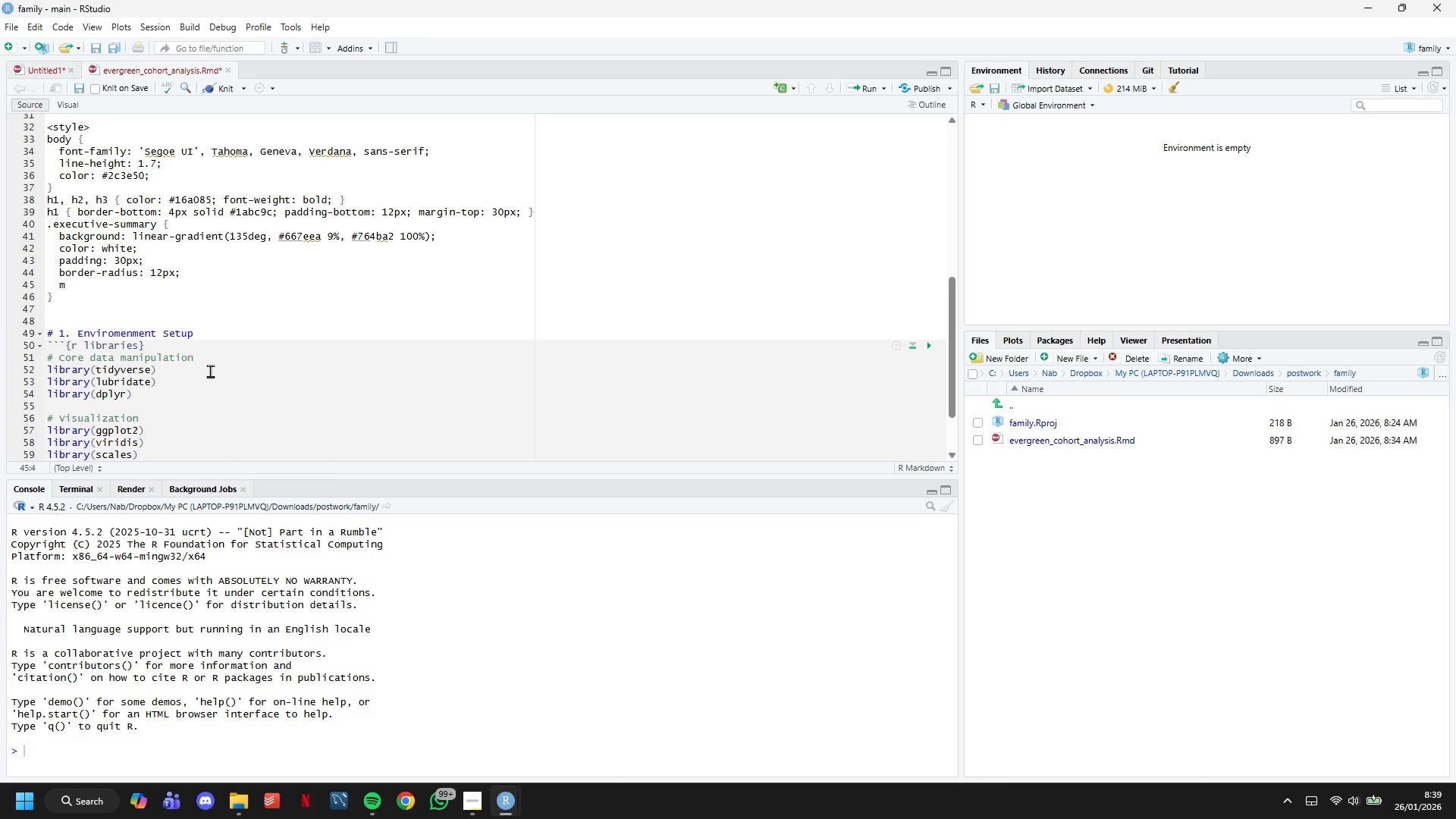 
type(argin: 25px )
key(Backspace)
type(;)
 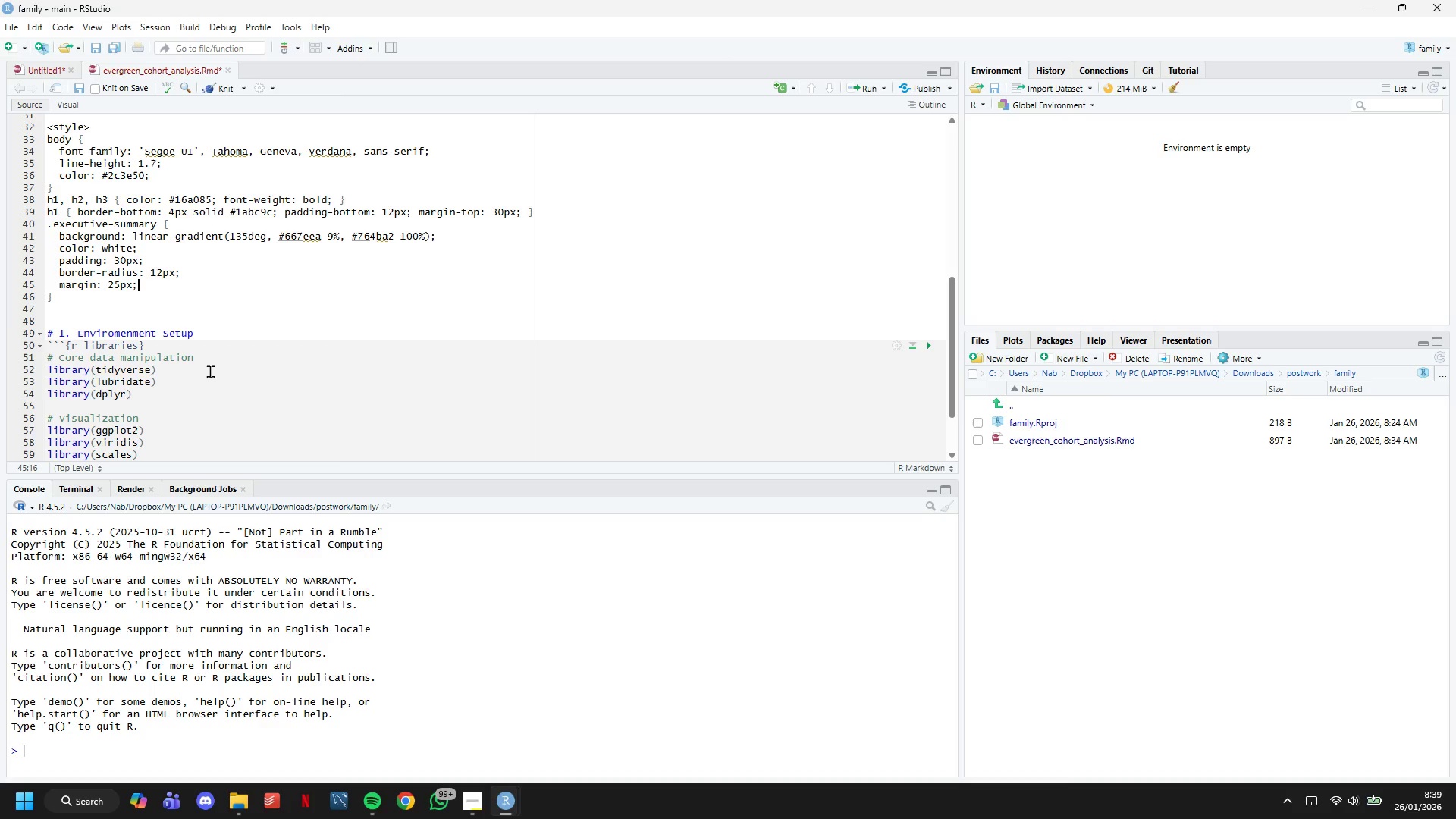 
 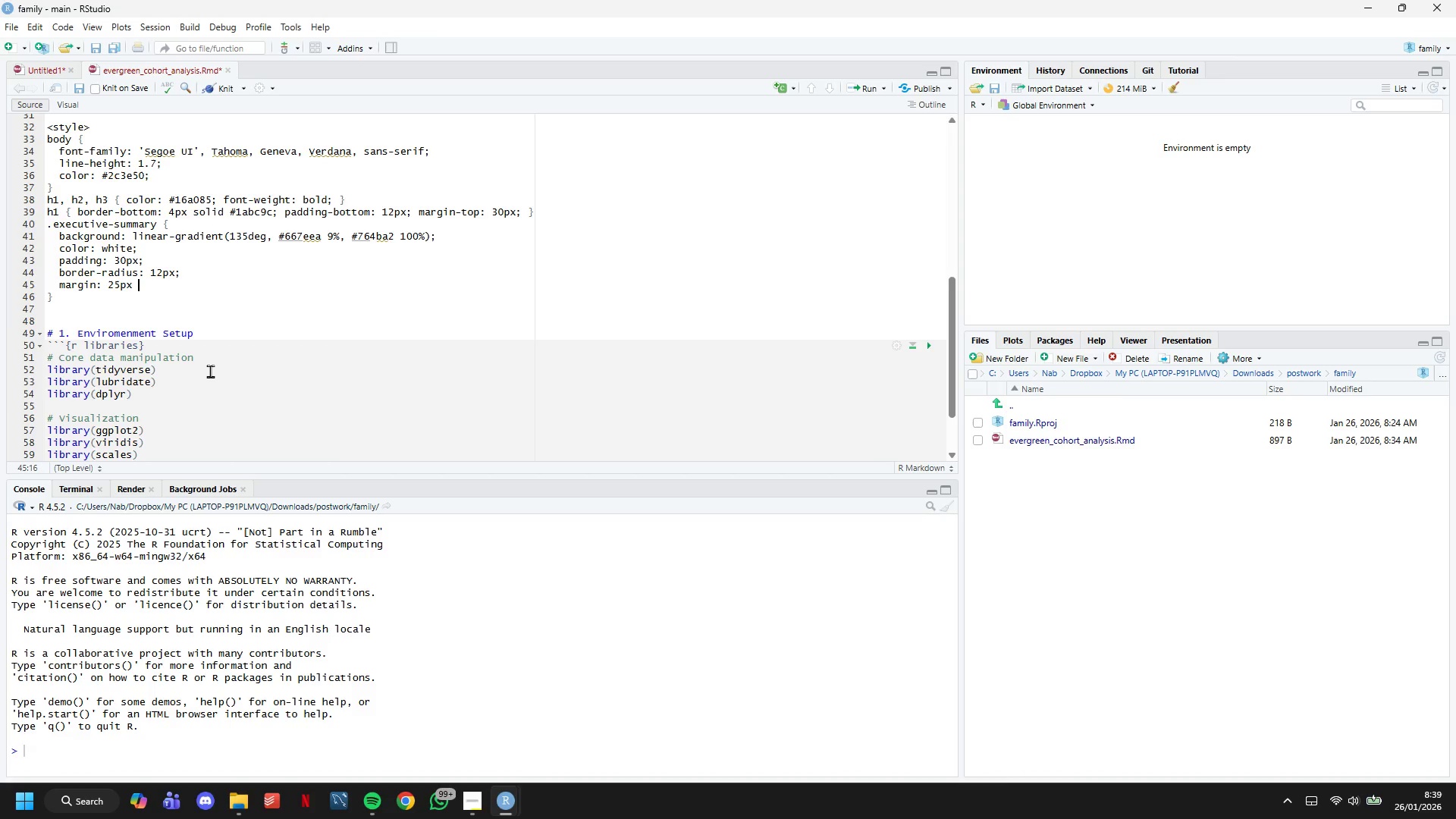 
key(Enter)
 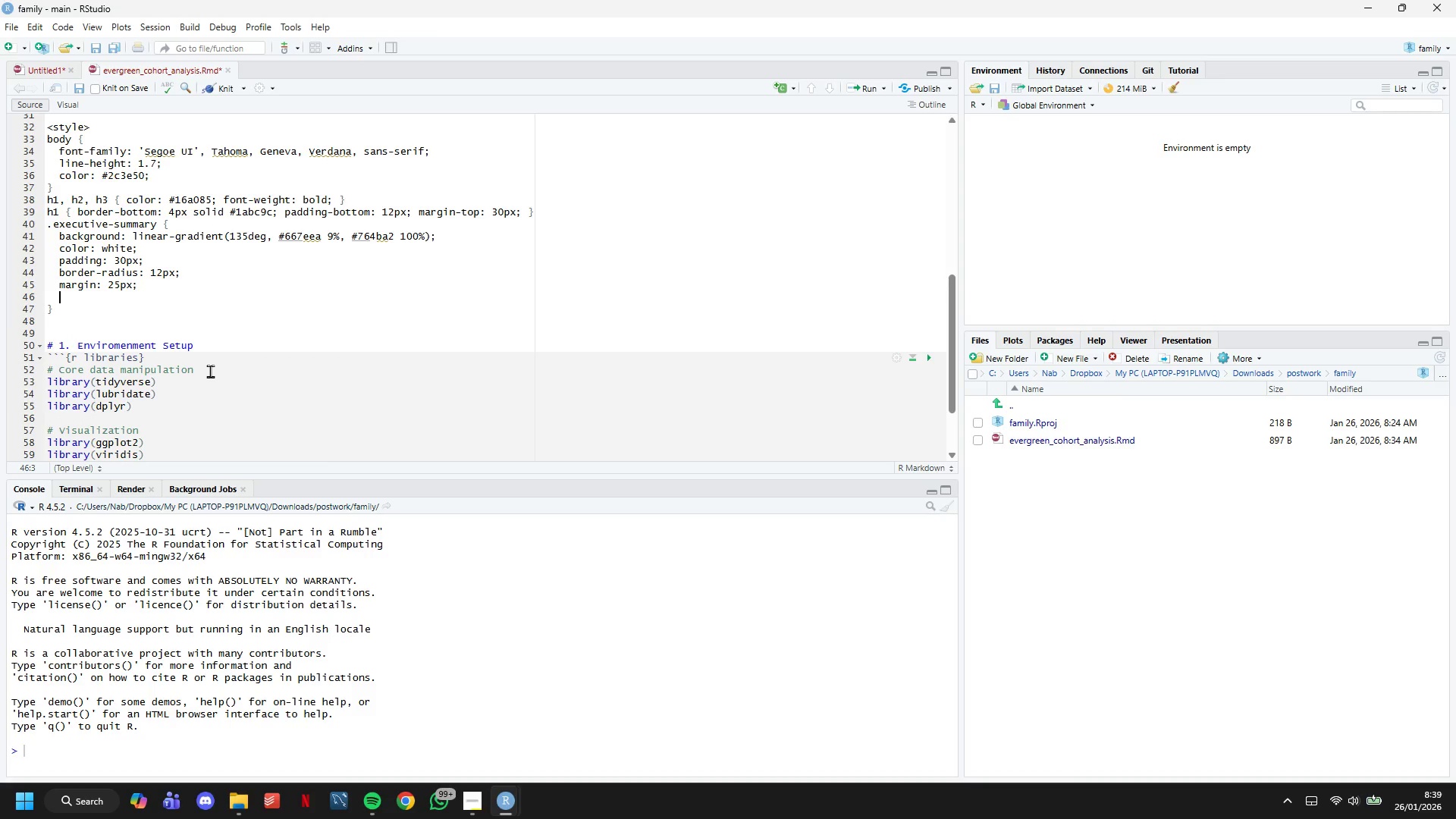 
type(box )
key(Backspace)
type(-shadow: 0 6px 20px rgba(0,0,0,0.15)
 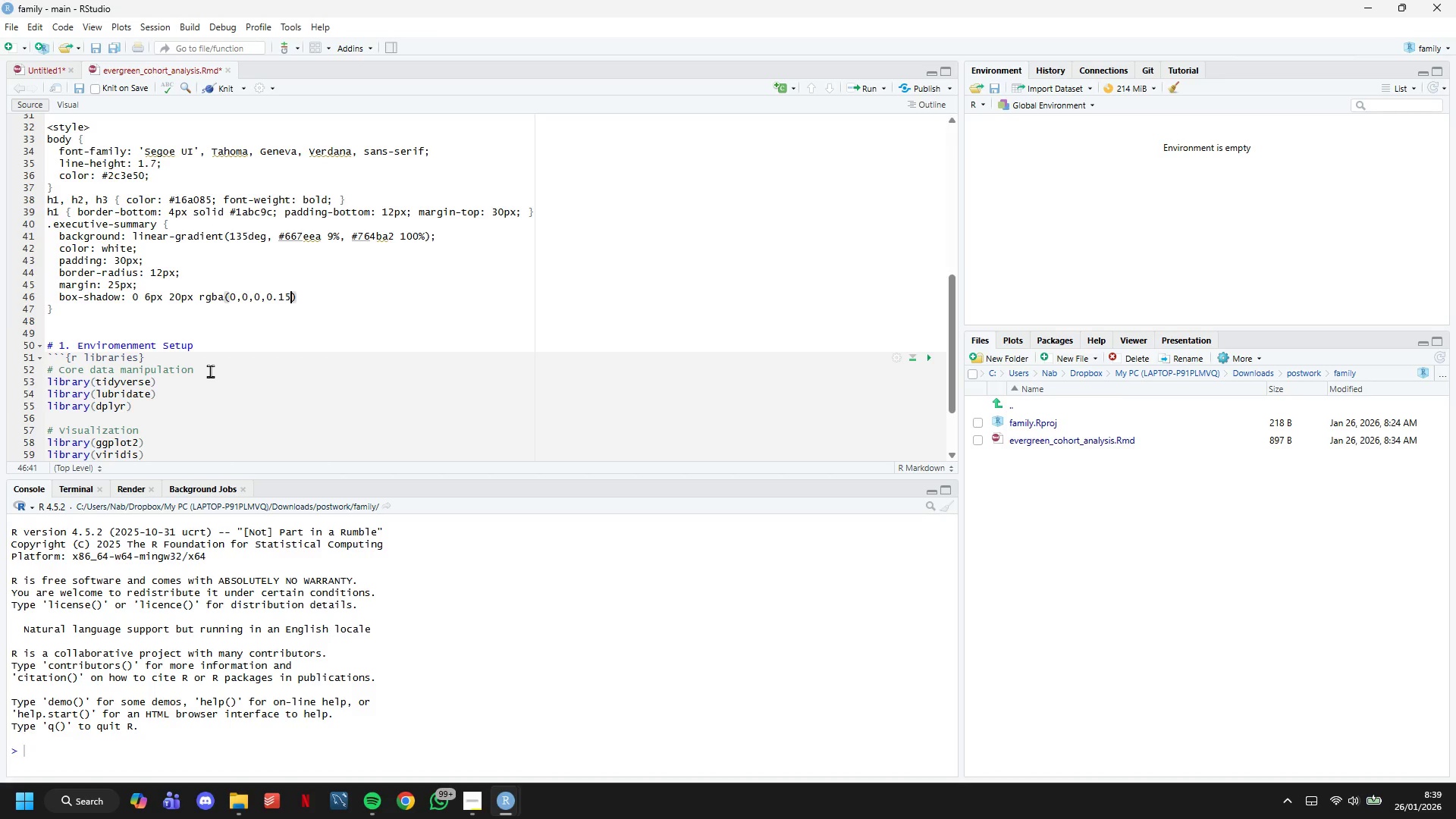 
key(ArrowRight)
 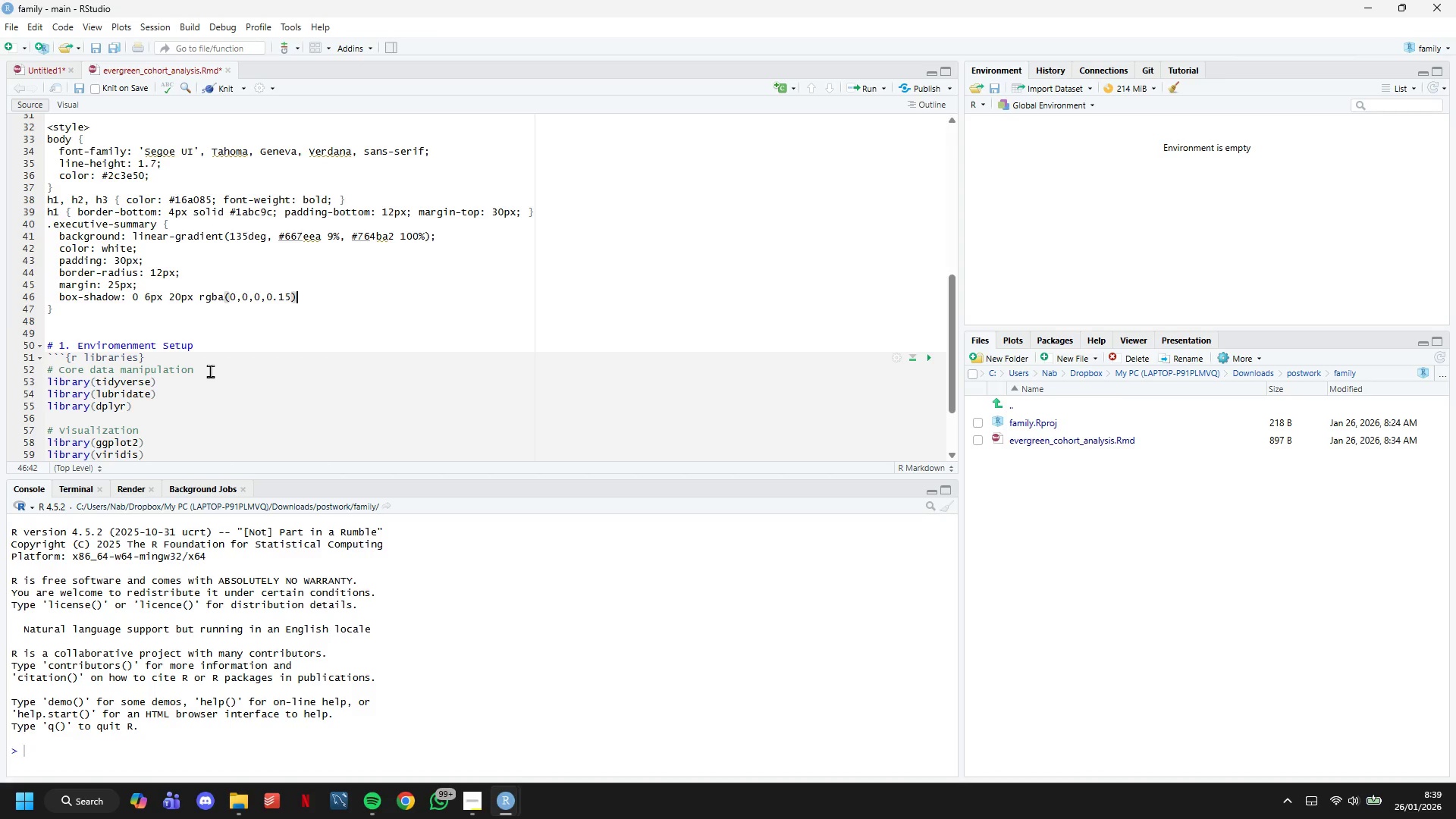 
key(Semicolon)
 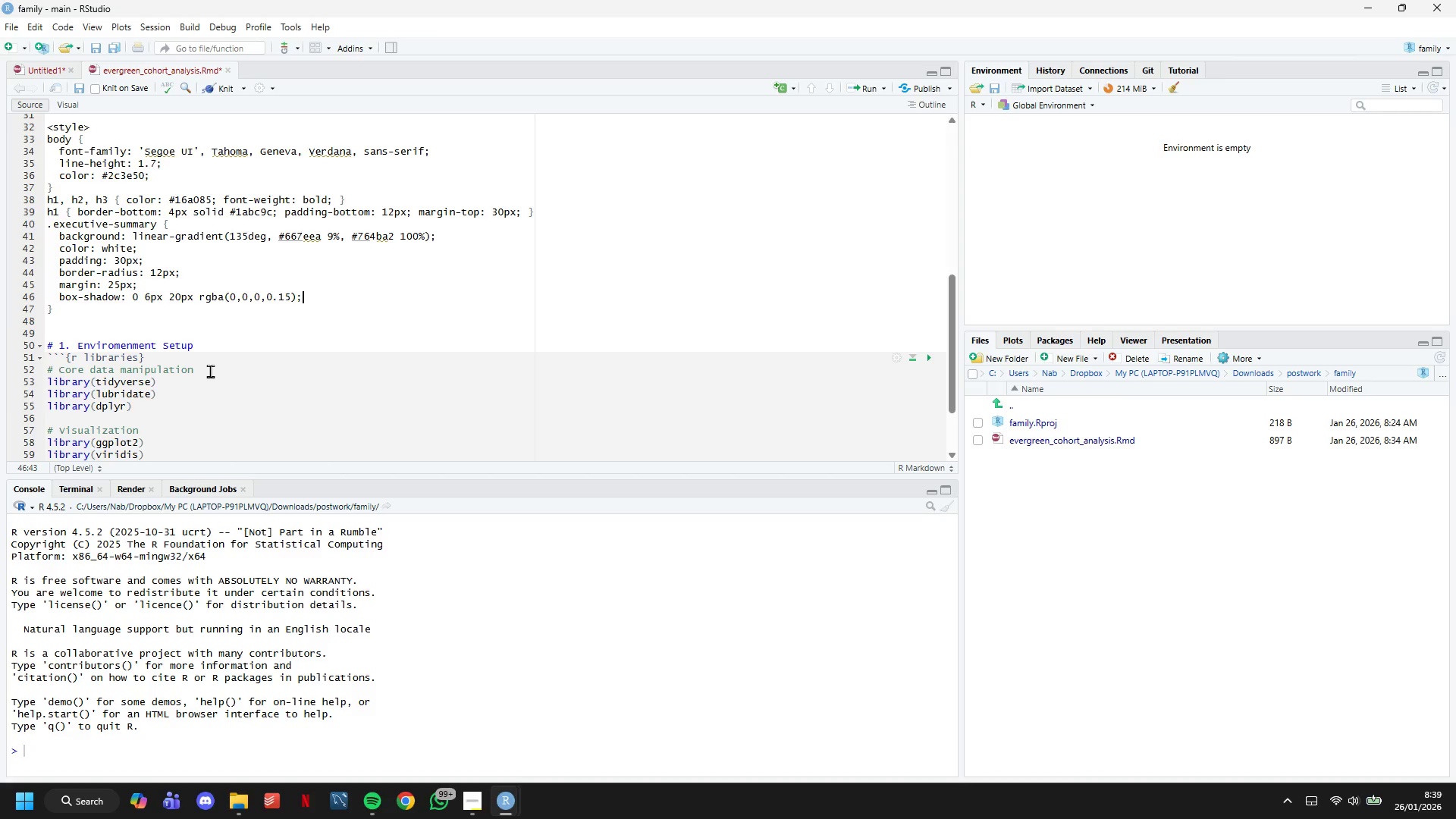 
key(ArrowUp)
 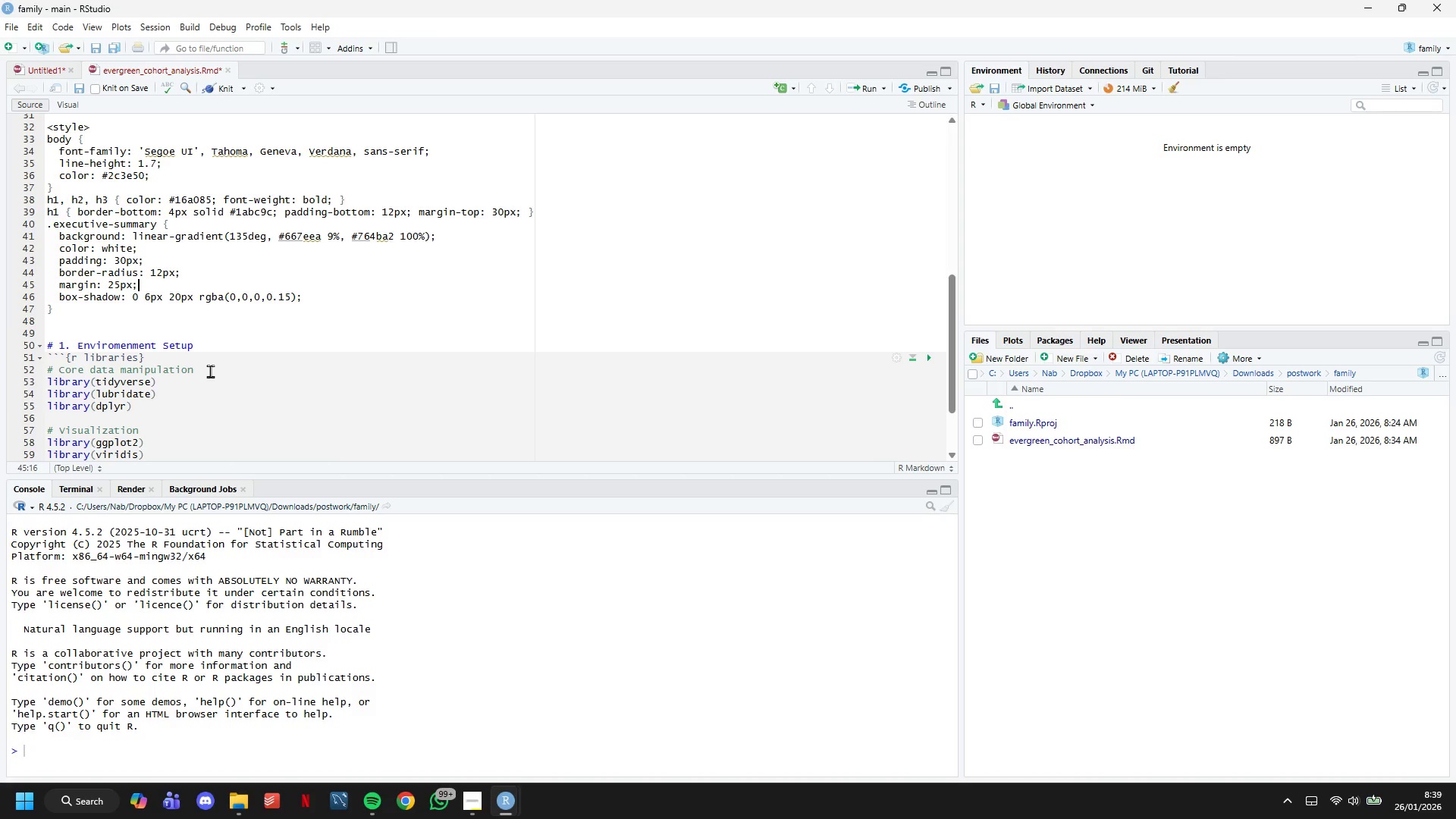 
key(ArrowLeft)
 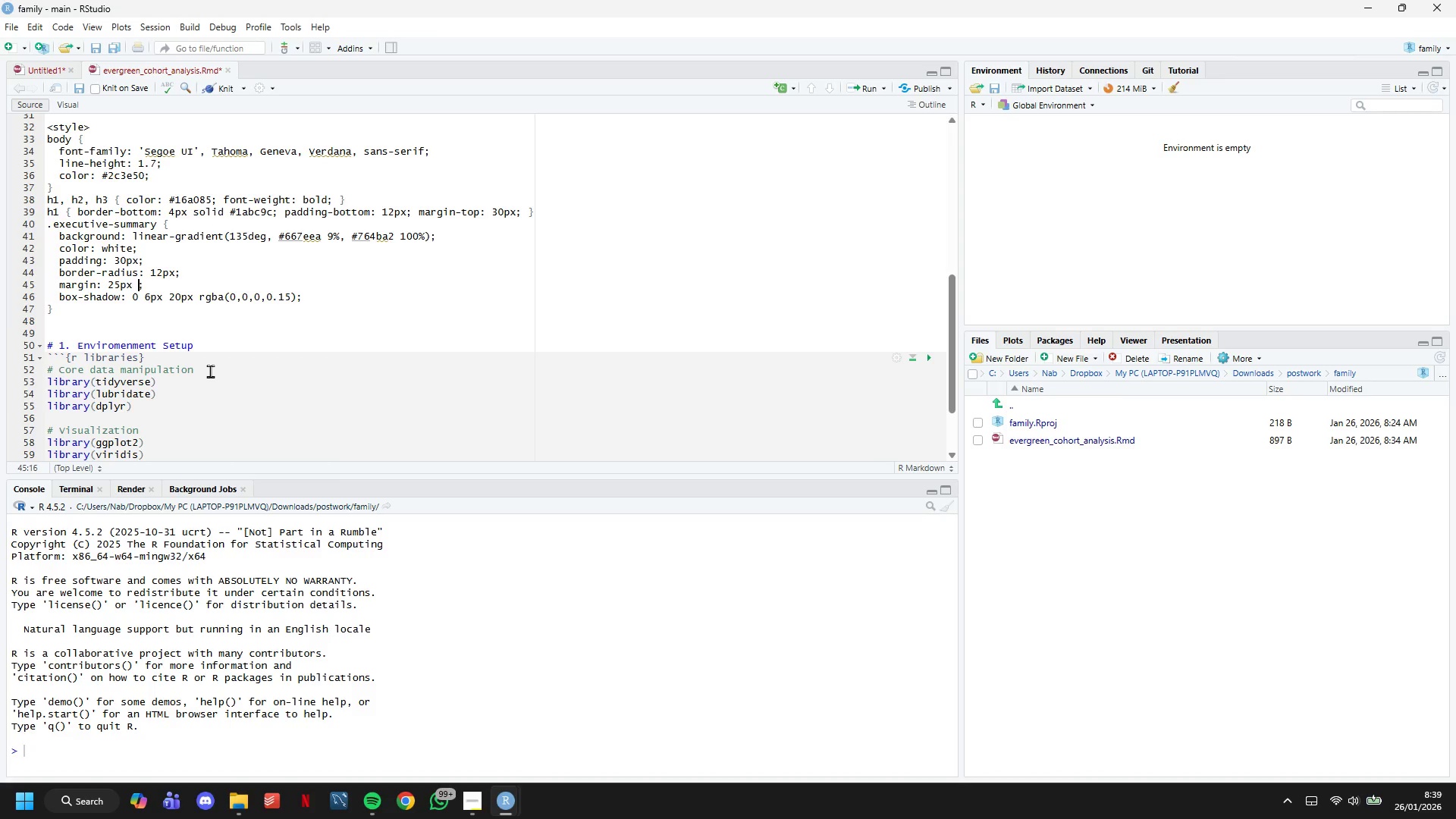 
key(Space)
 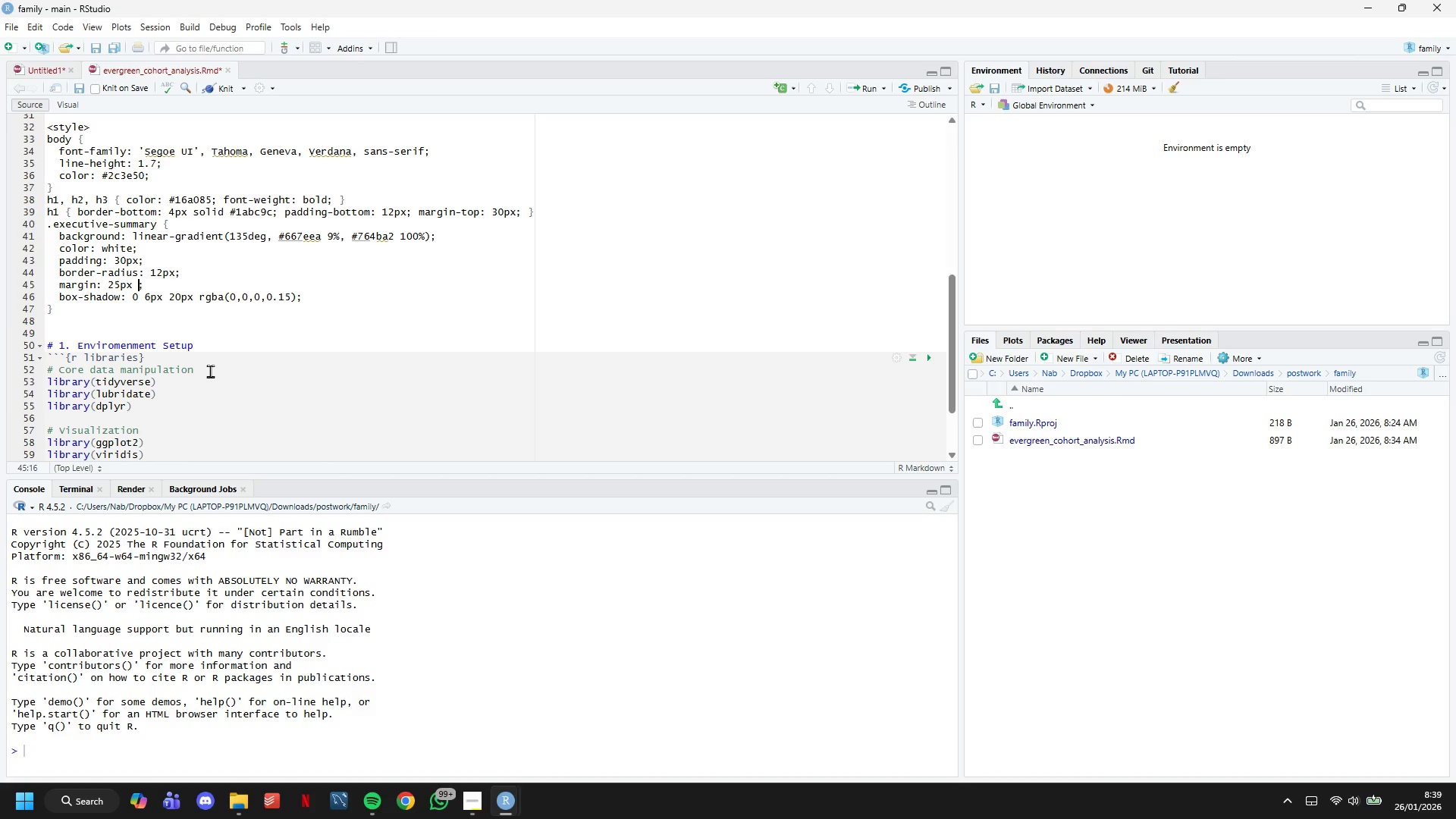 
key(0)
 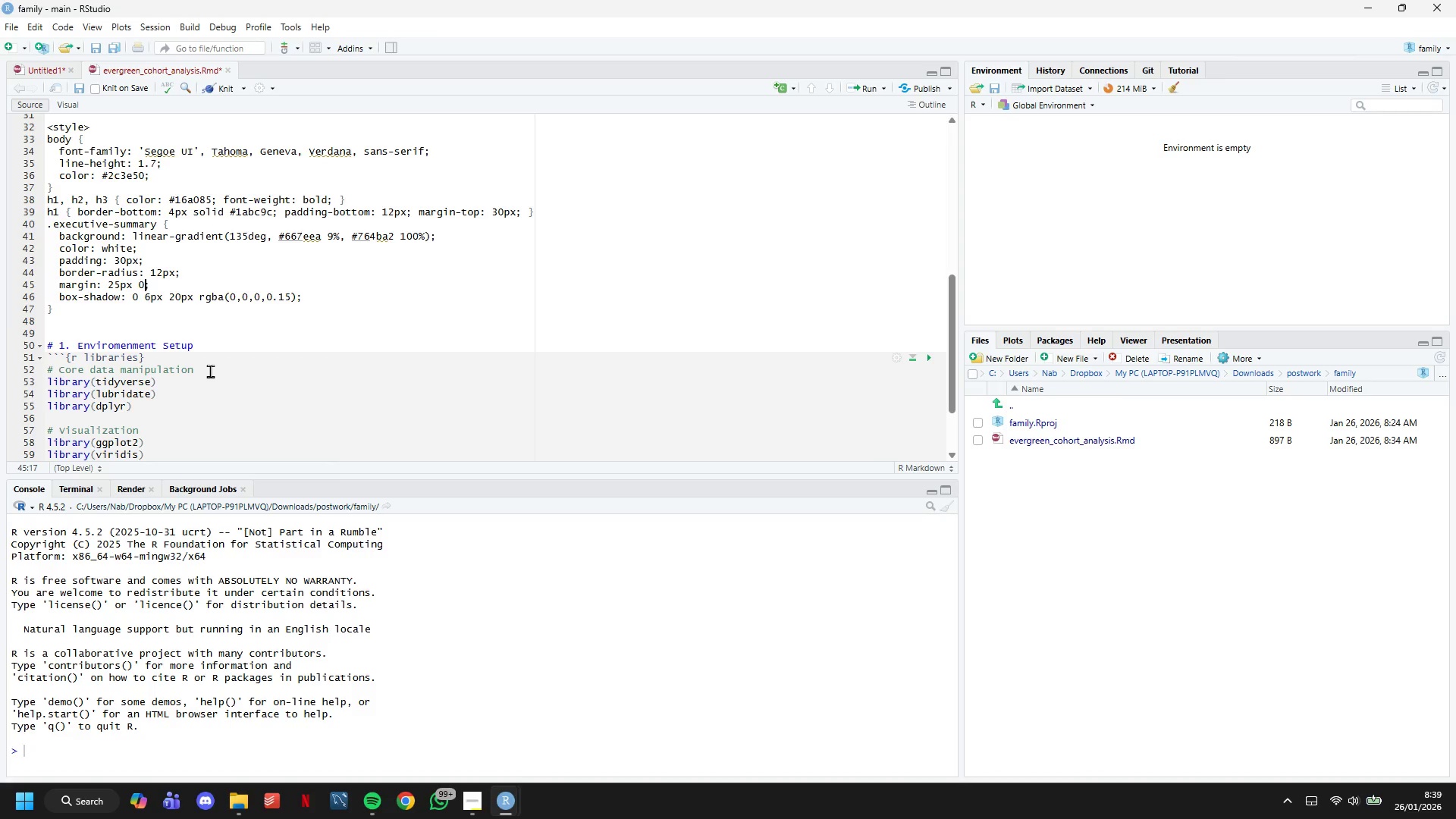 
key(ArrowRight)
 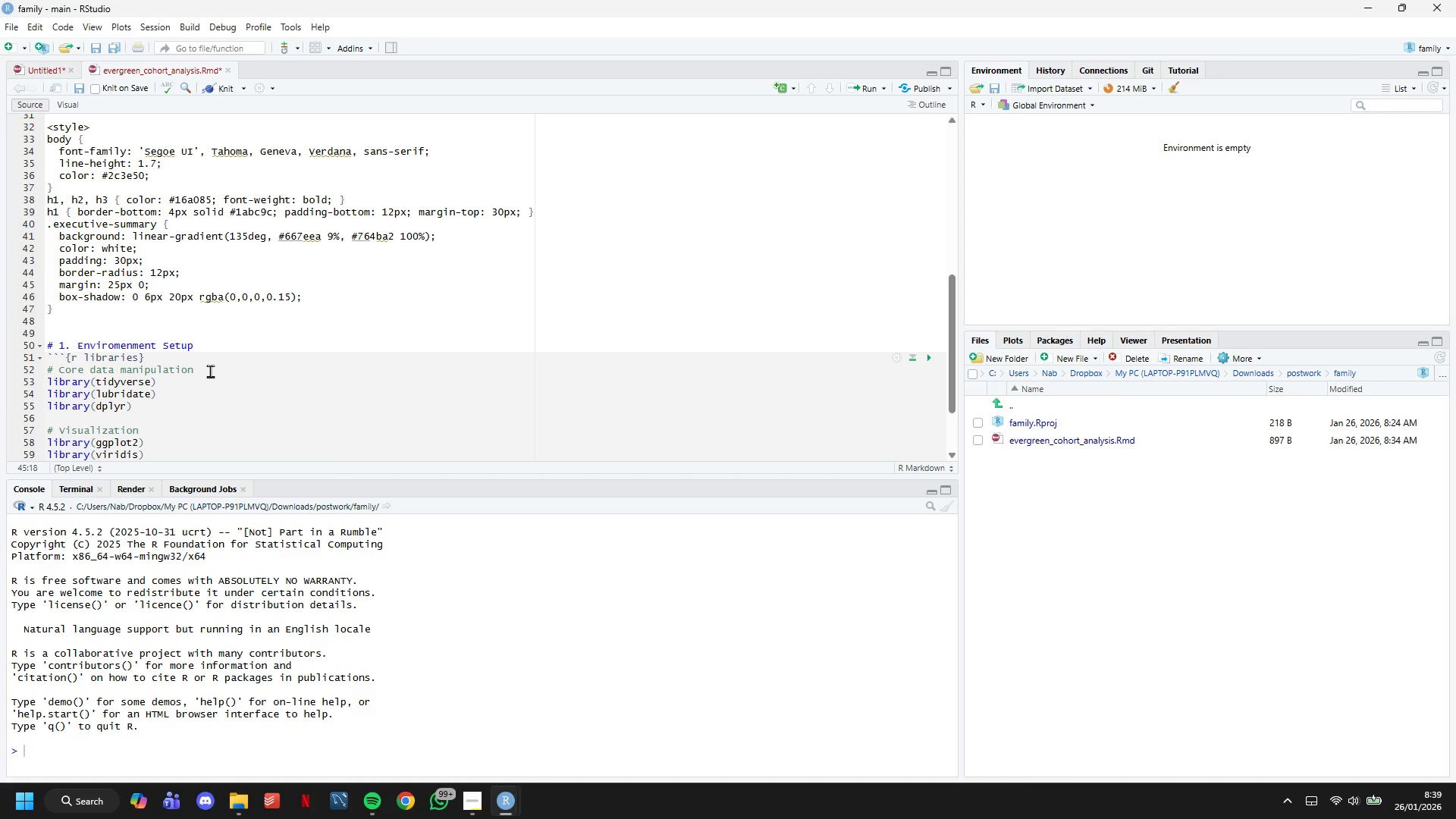 
scroll: coordinate [184, 331], scroll_direction: down, amount: 3.0
 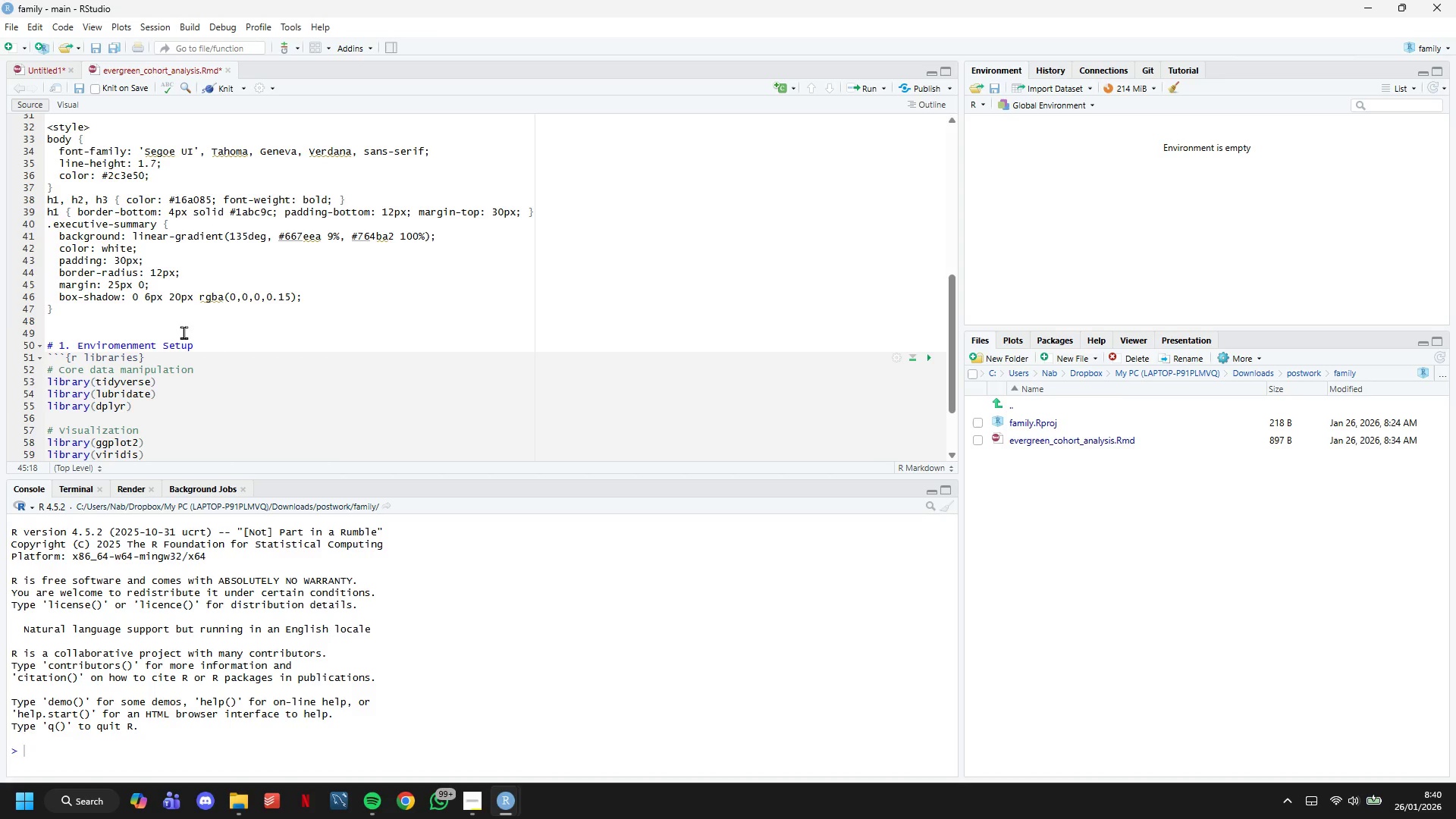 
left_click([117, 226])
 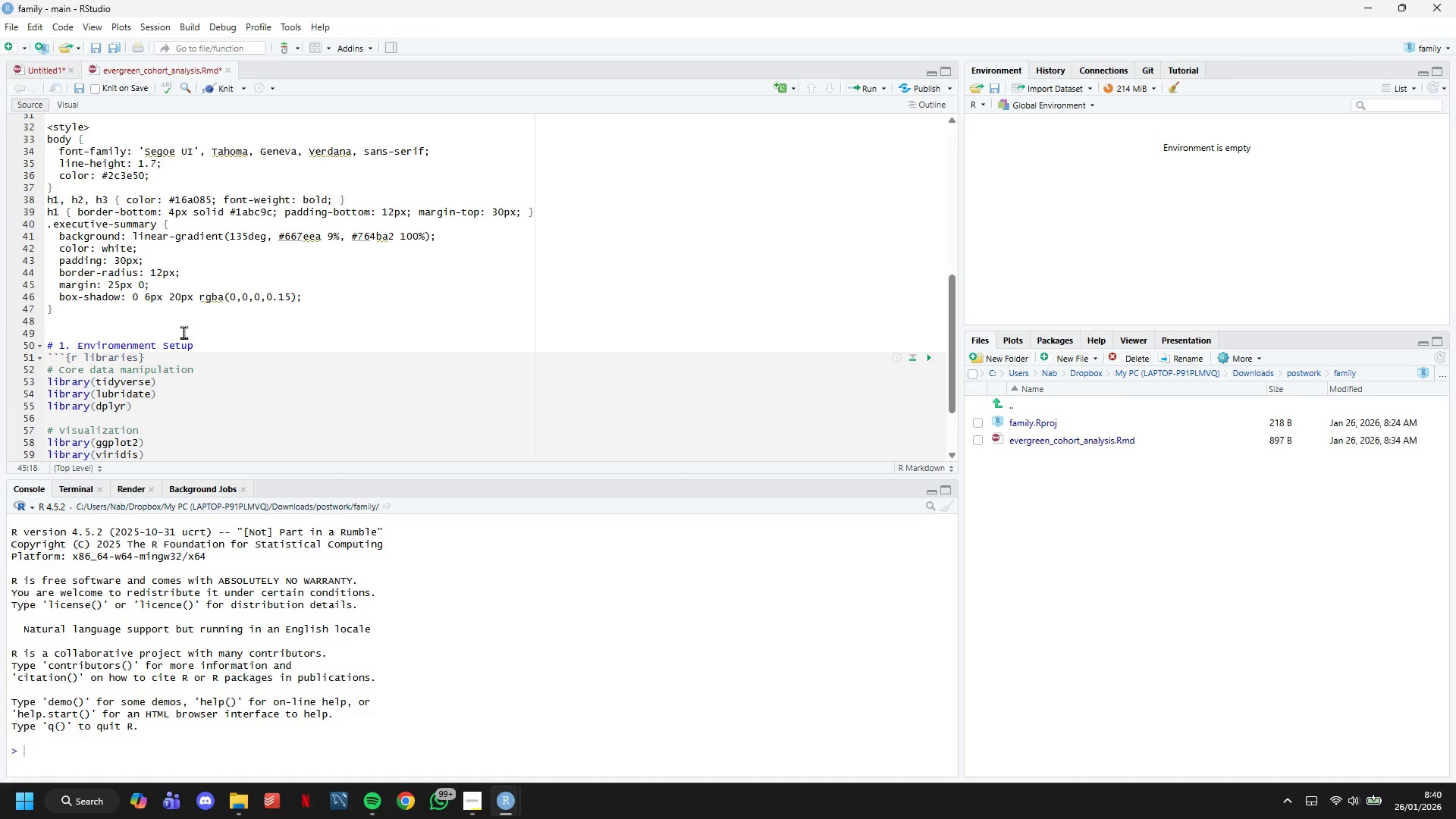 
scroll: coordinate [117, 226], scroll_direction: up, amount: 3.0
 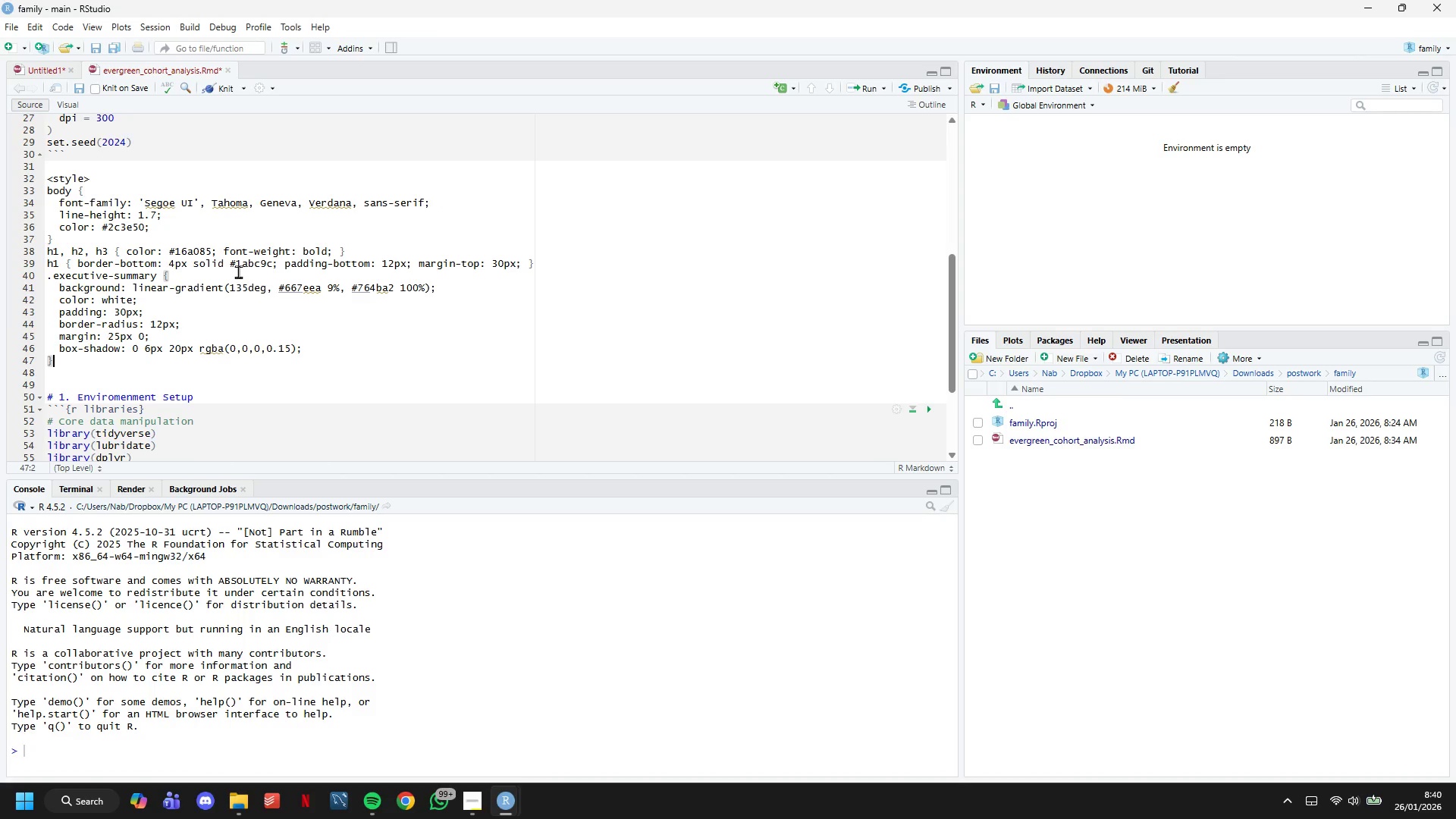 
key(Enter)
 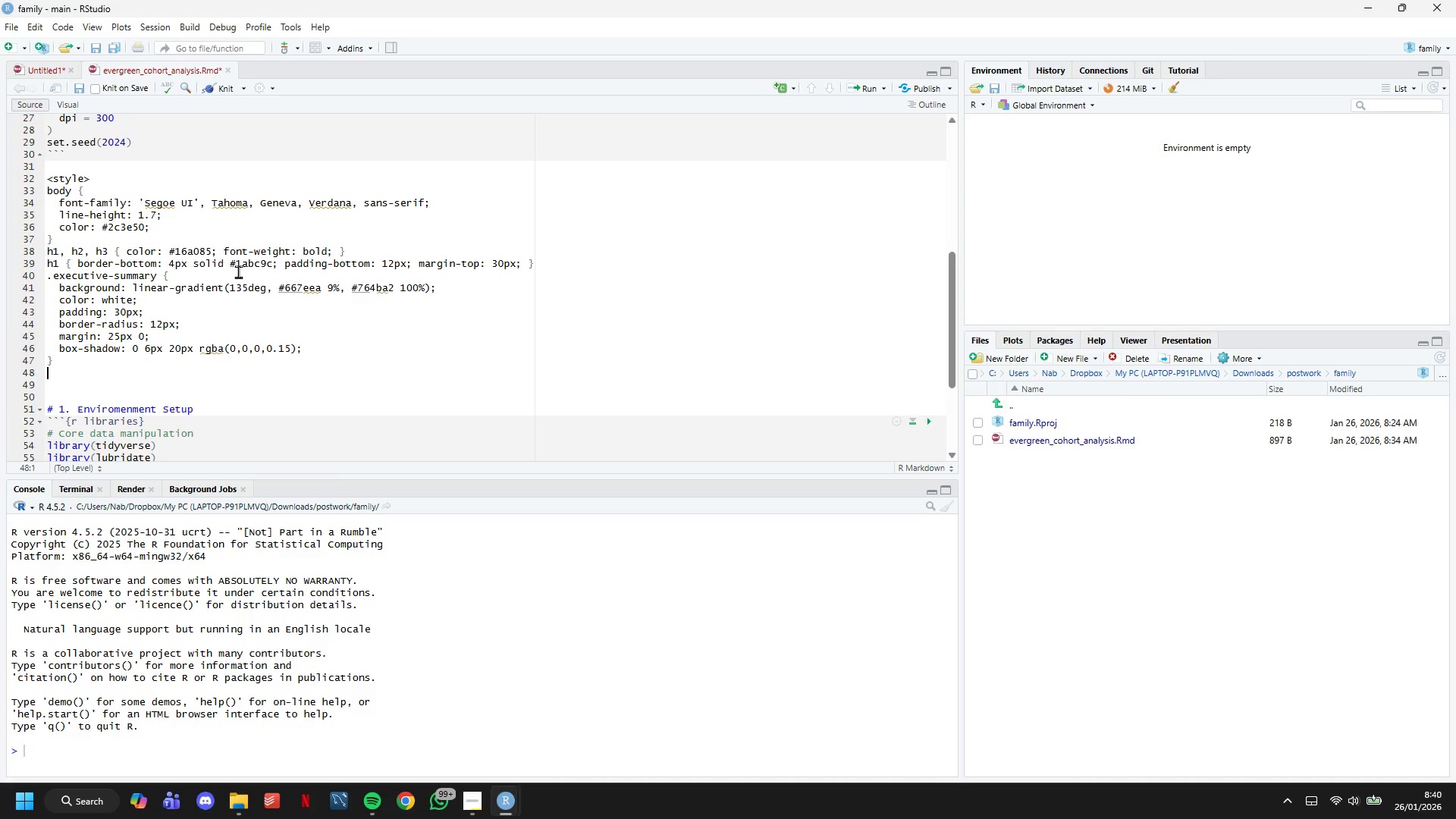 
type(.insight-box {)
 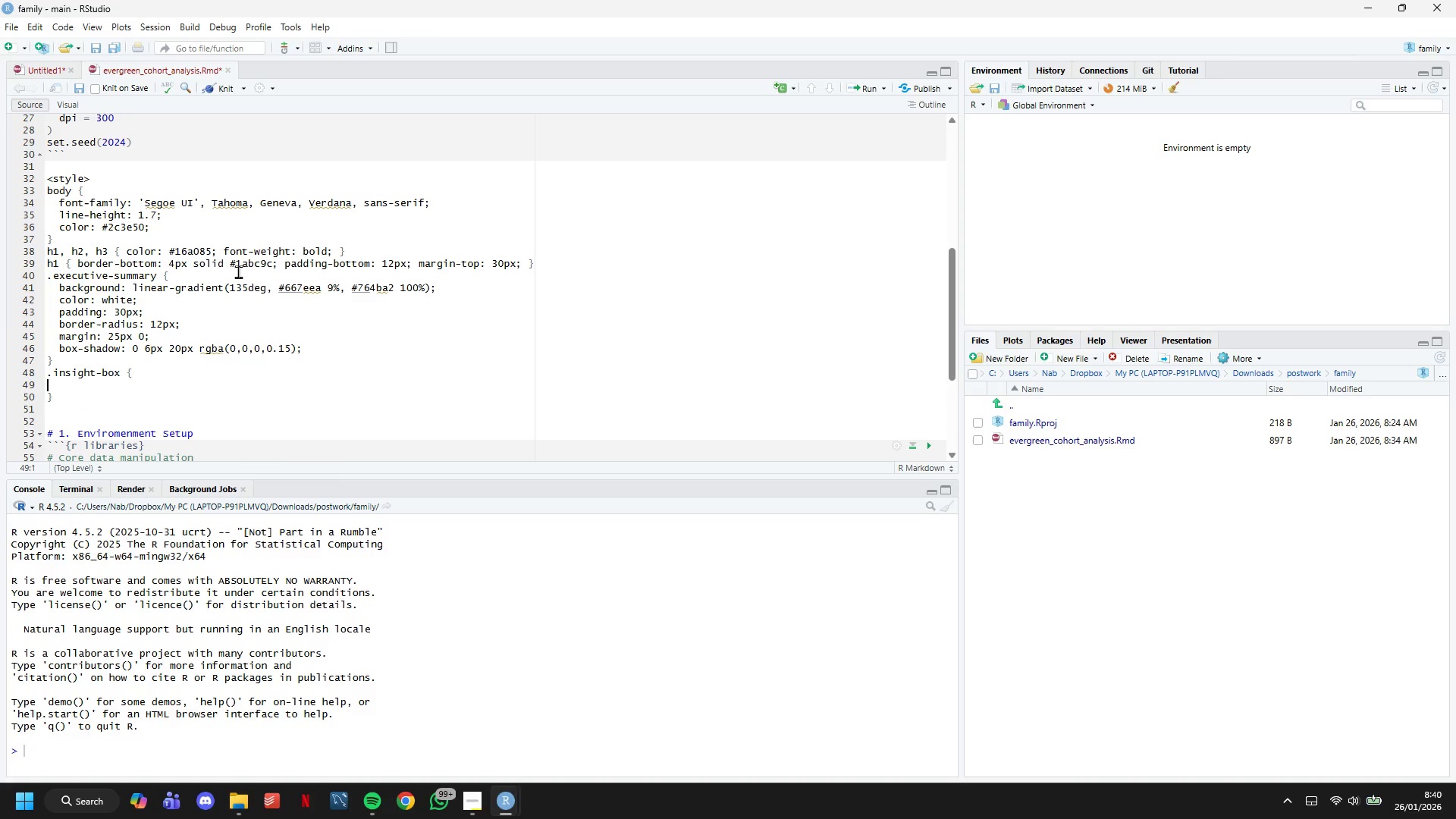 
 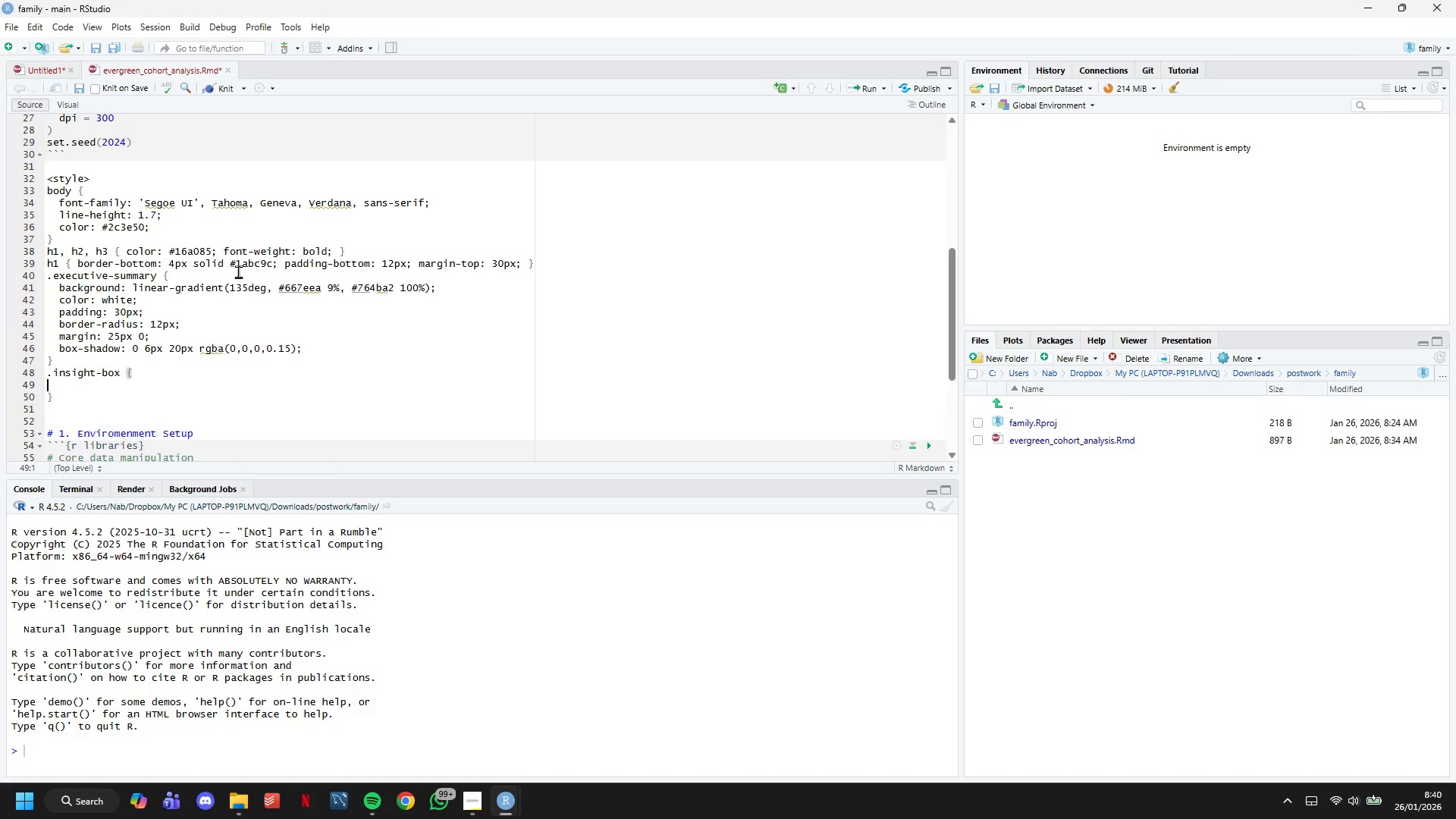 
key(Enter)
 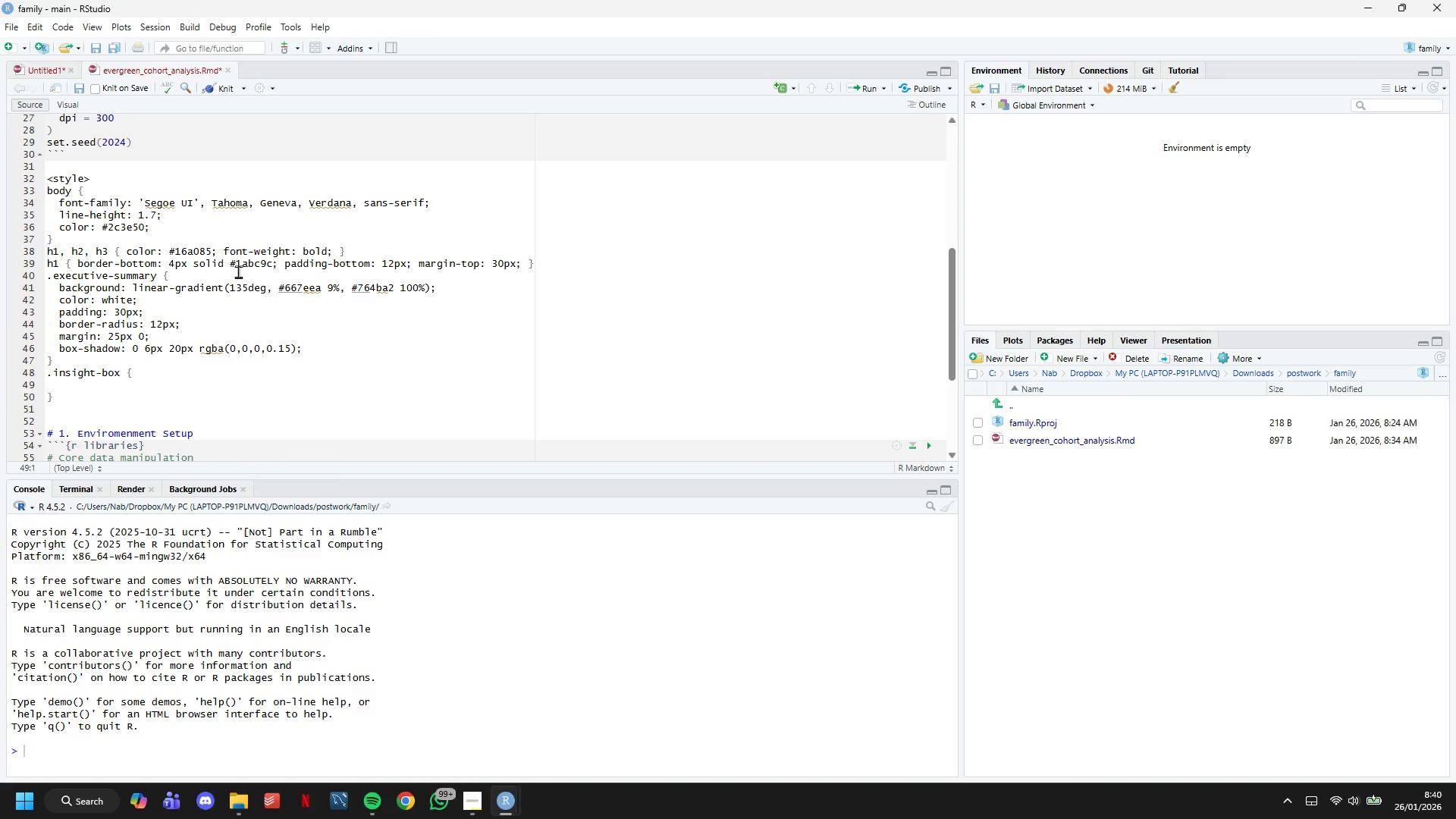 
key(Tab)
type(background: #e8f5e9l)
key(Backspace)
type(;)
 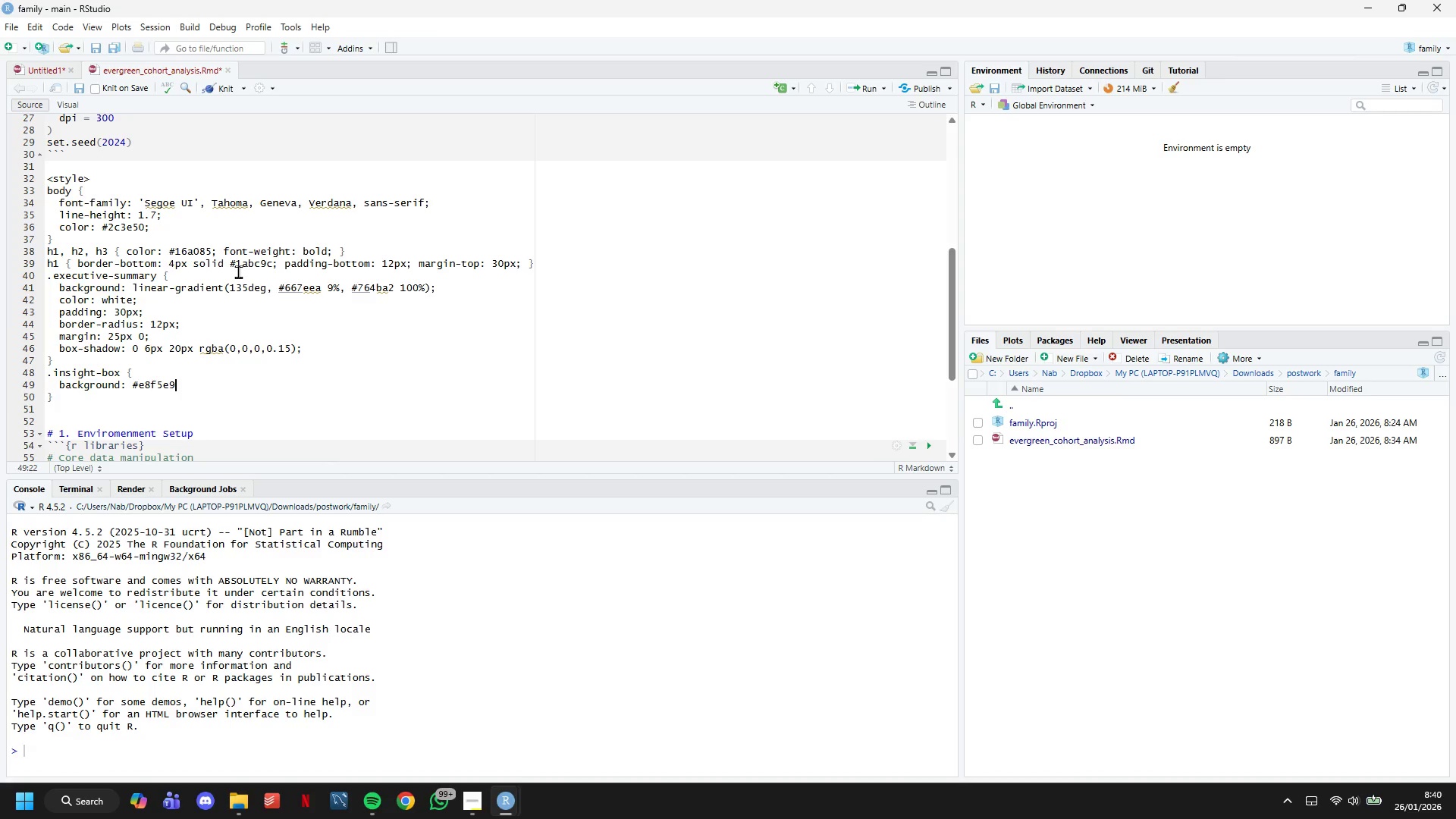 
 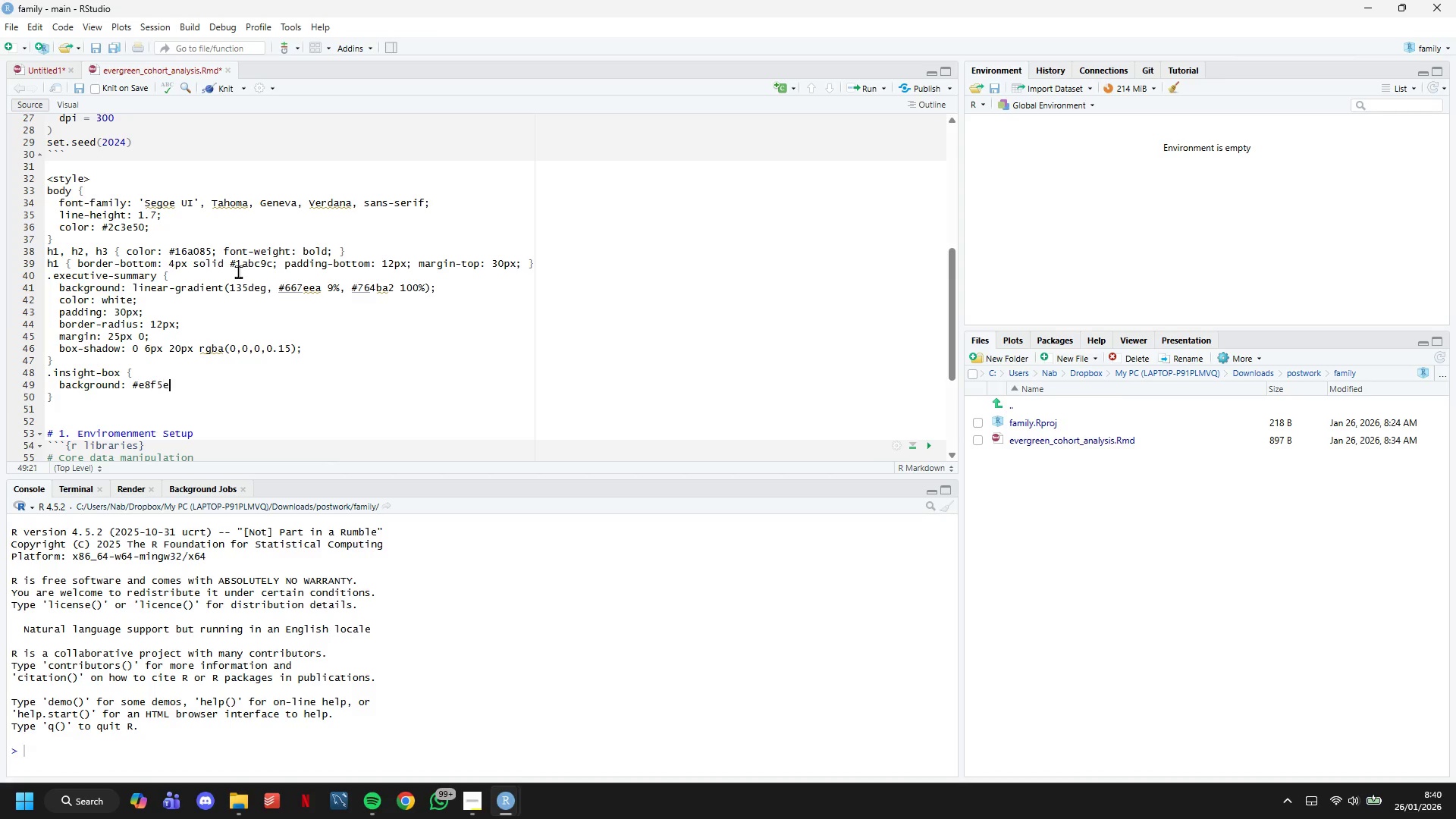 
key(Enter)
 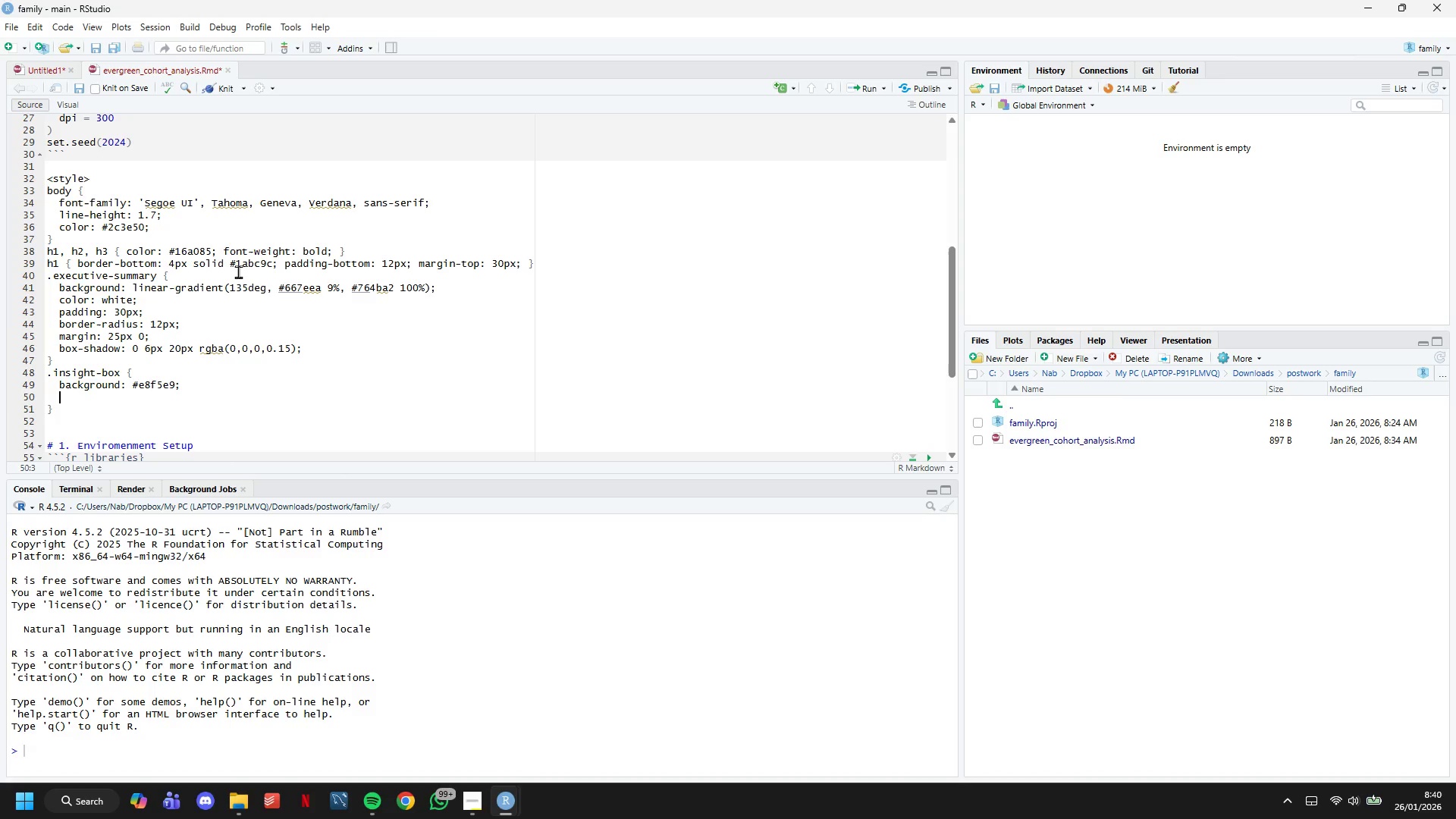 
type(border-left: 5px solid #4caf50;)
 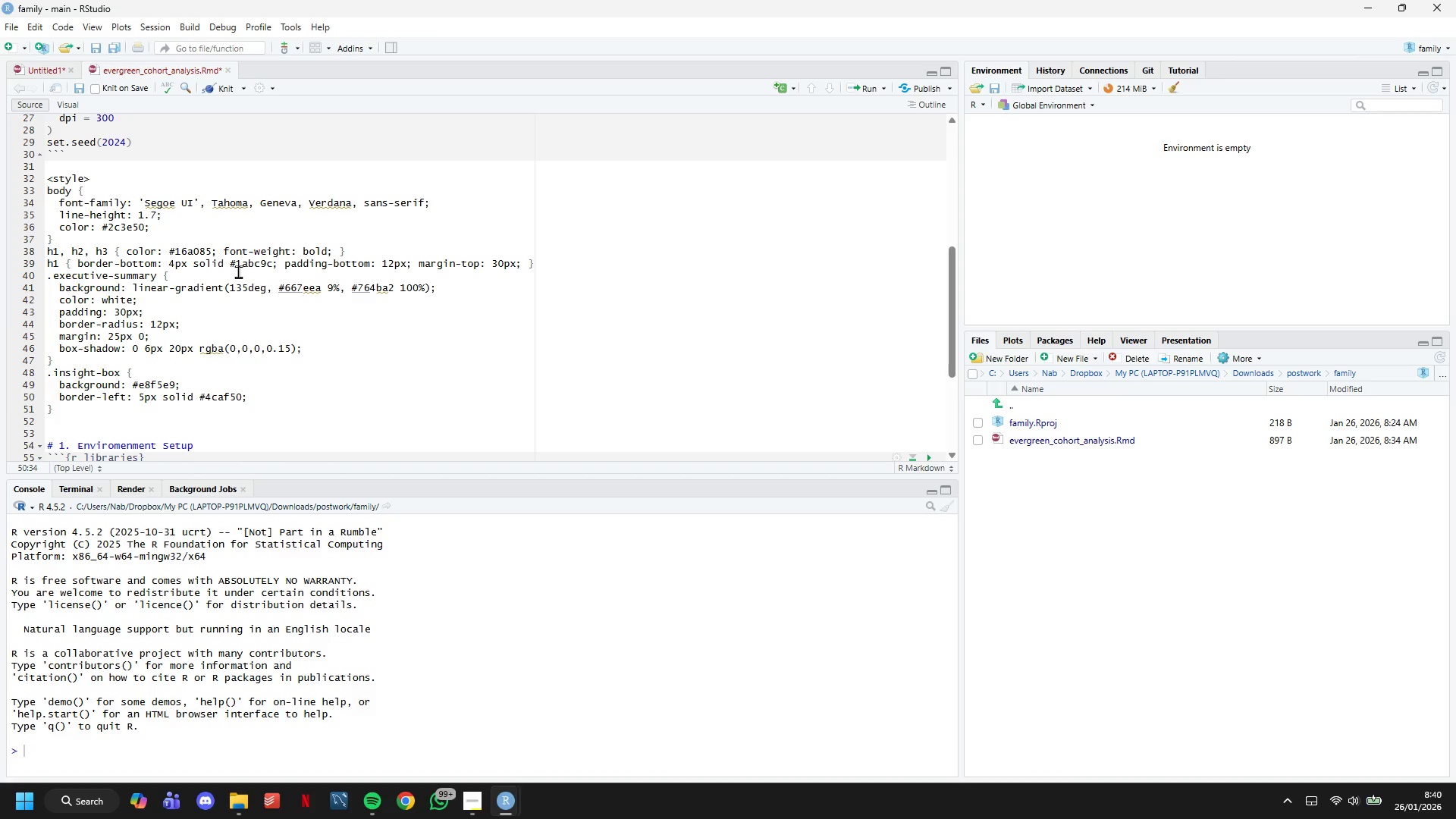 